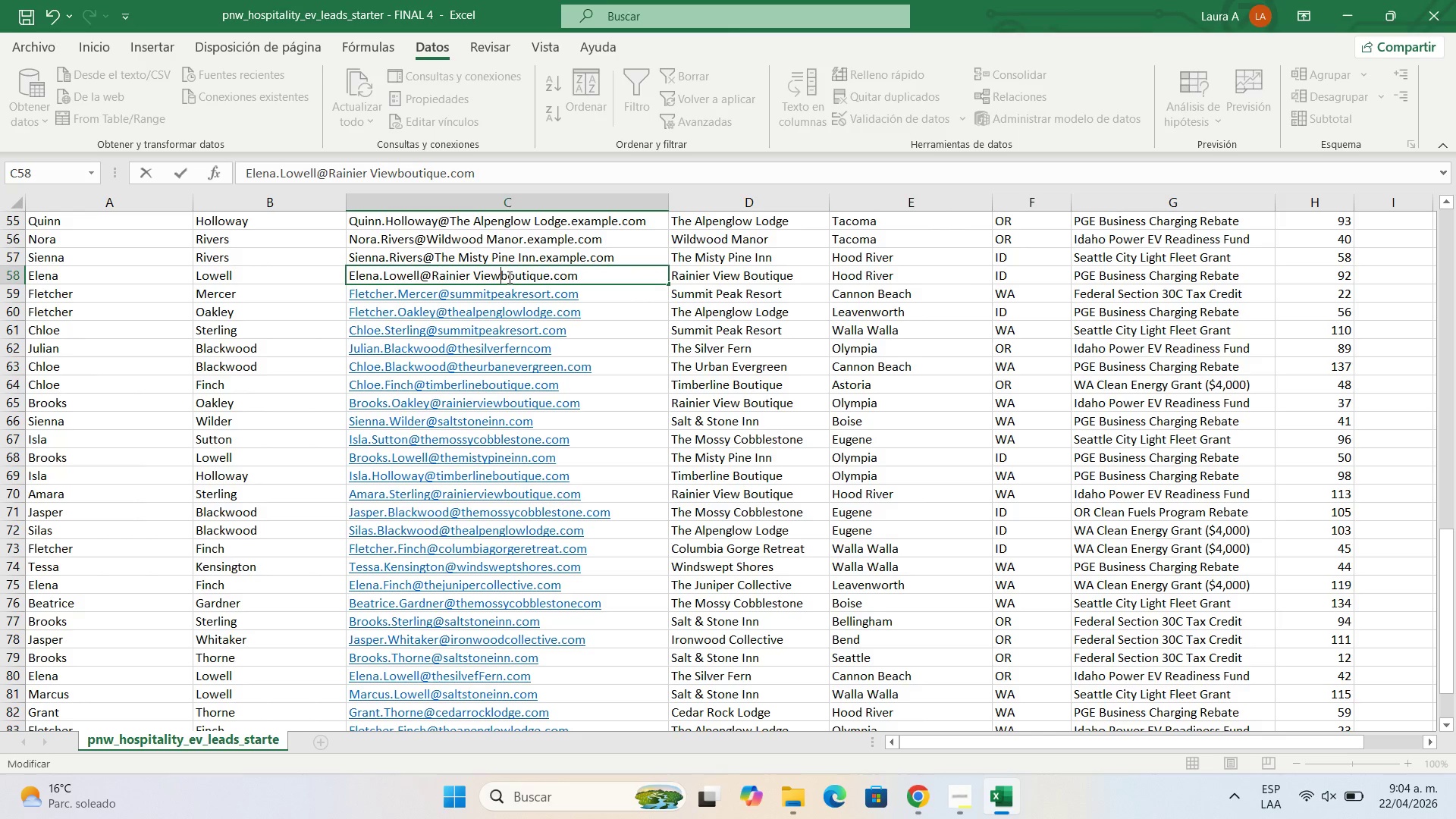 
key(Backspace)
 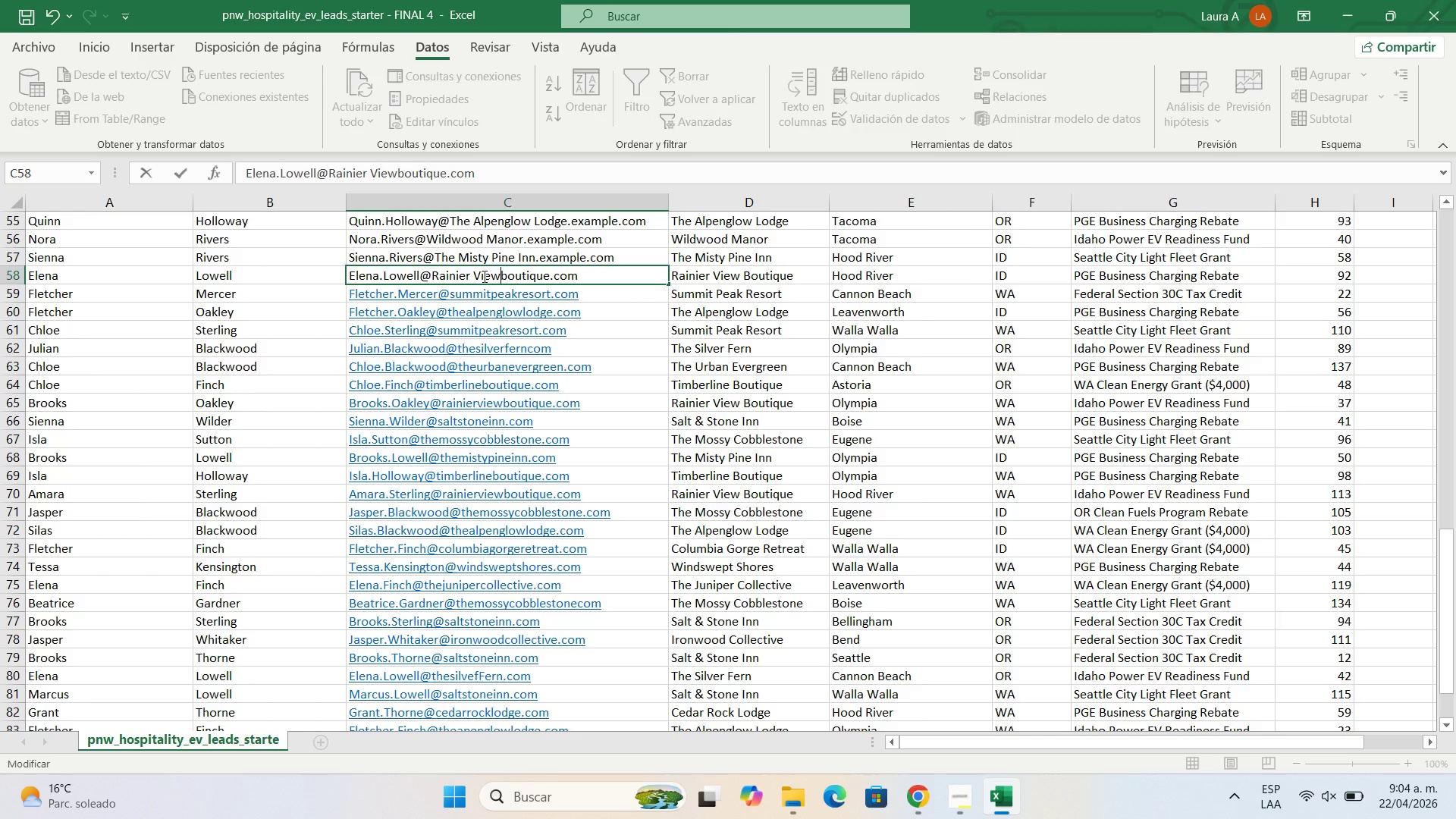 
left_click([479, 274])
 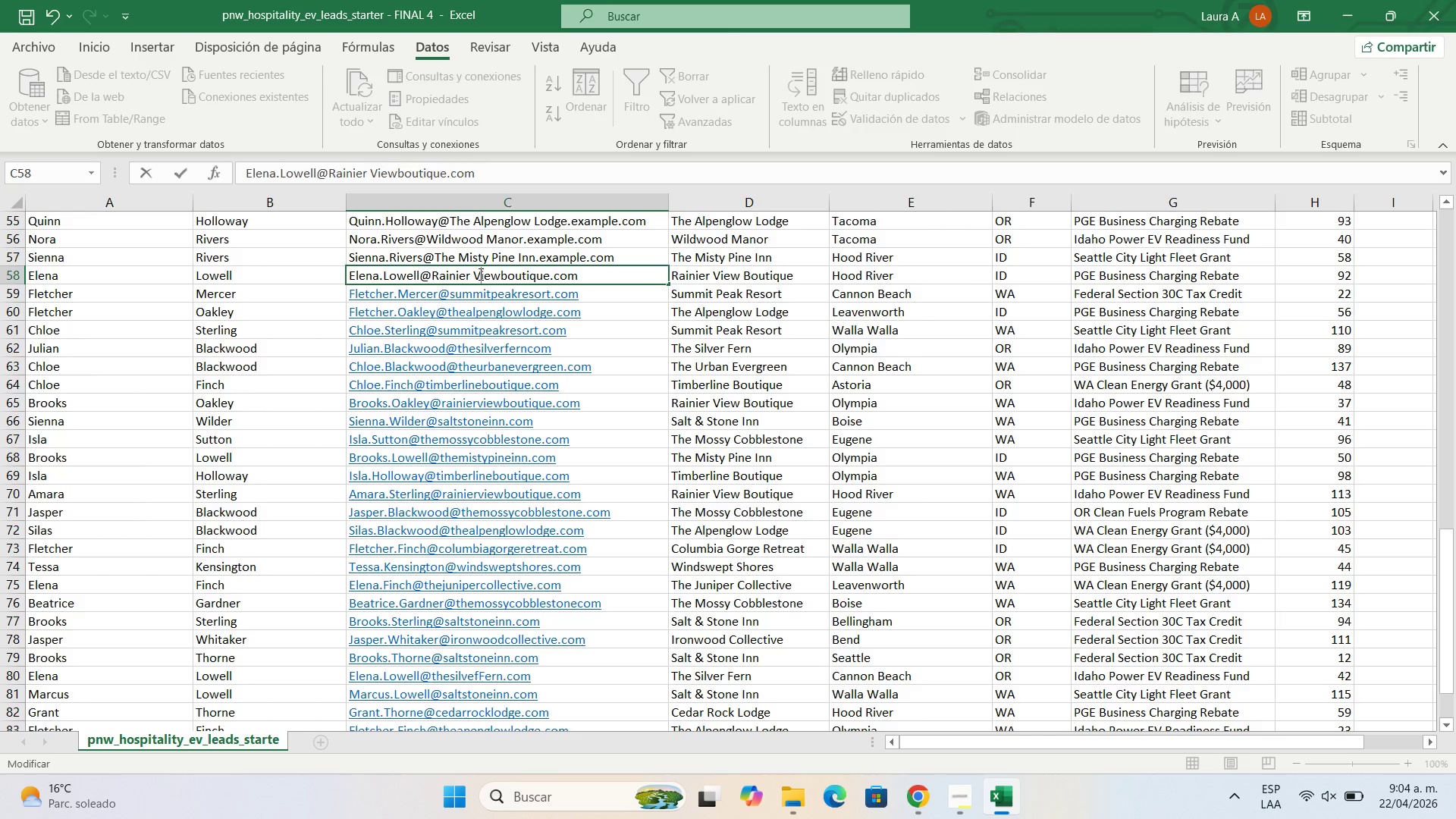 
key(Backspace)
 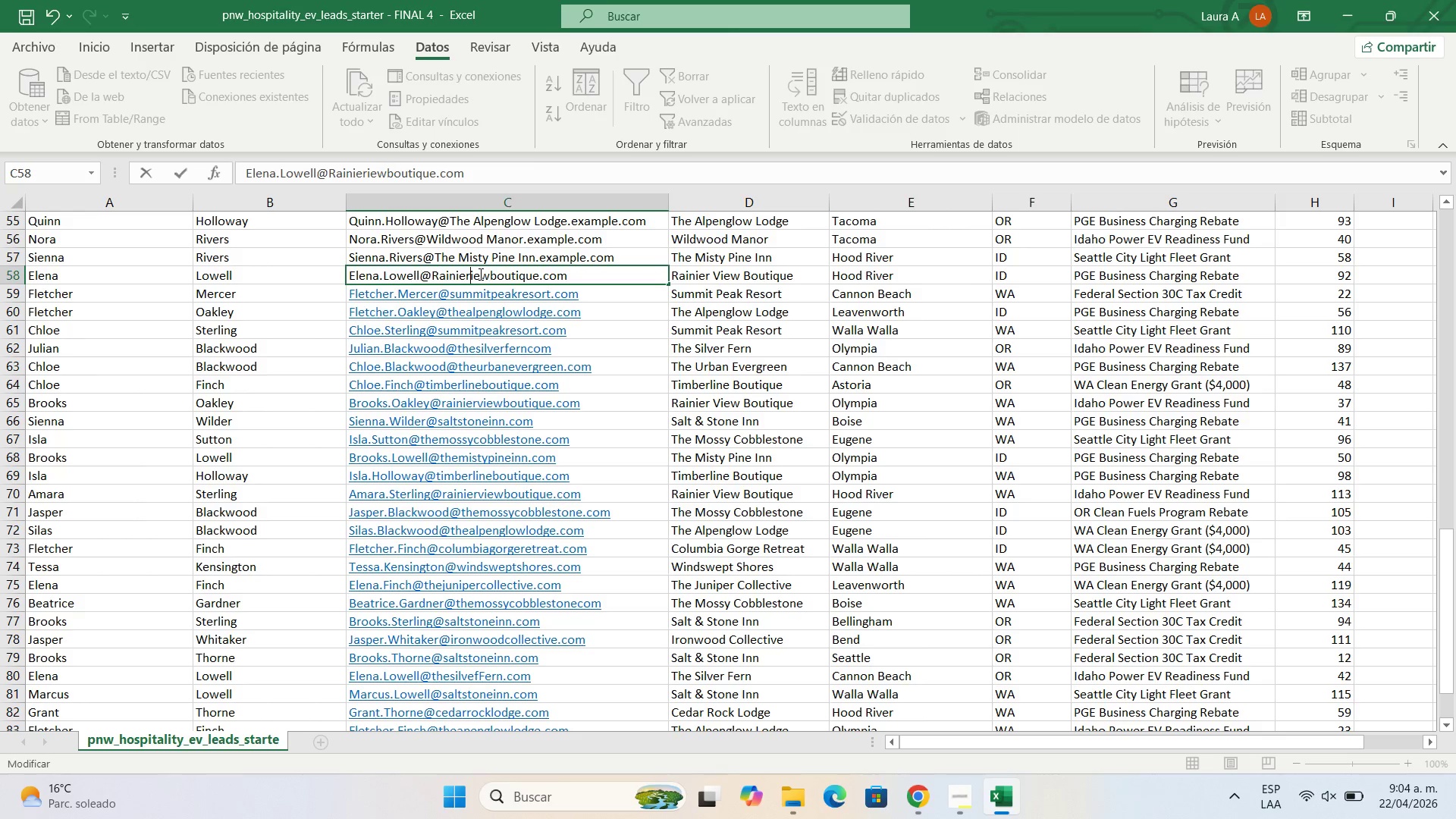 
key(Backspace)
 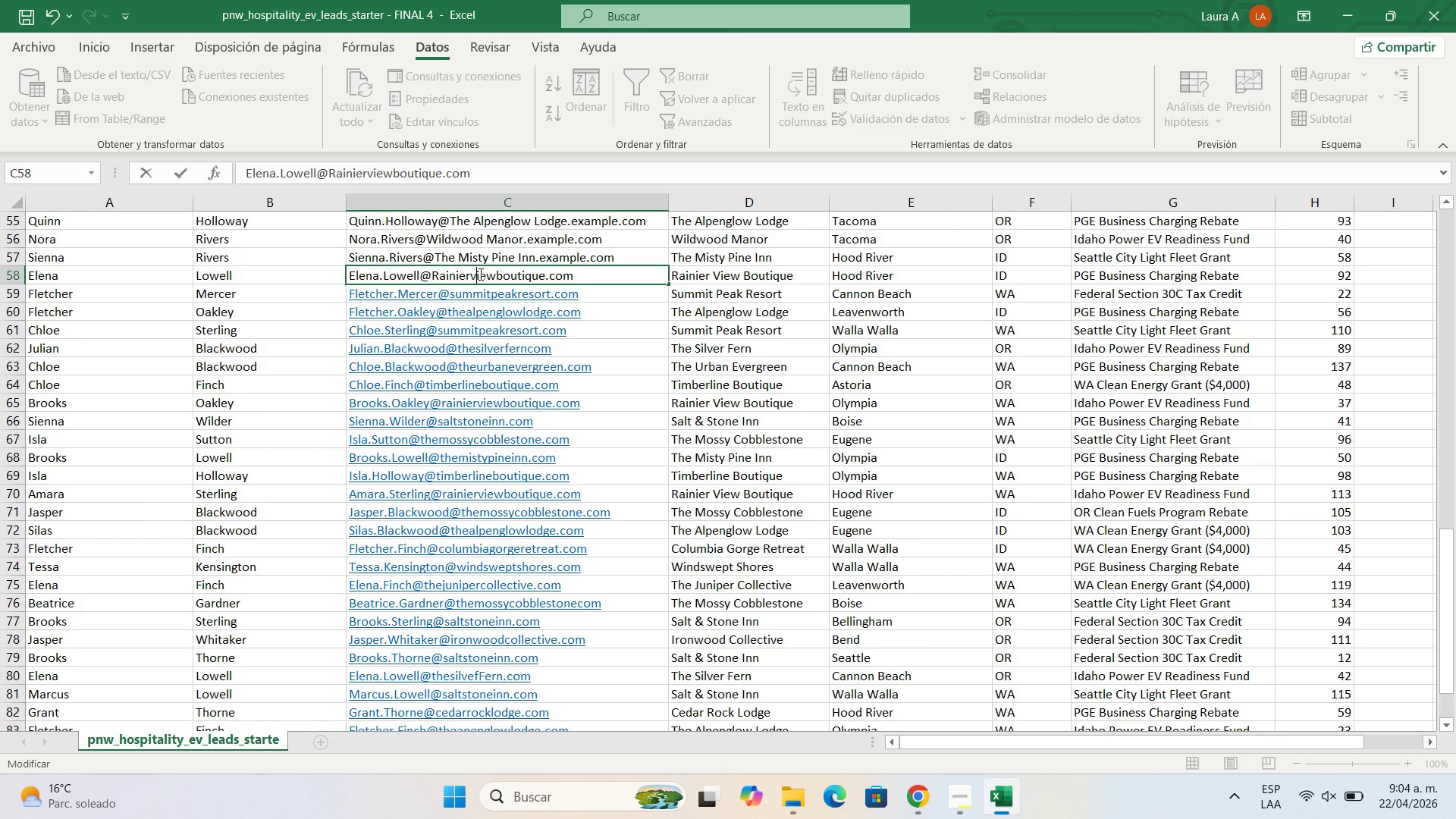 
key(V)
 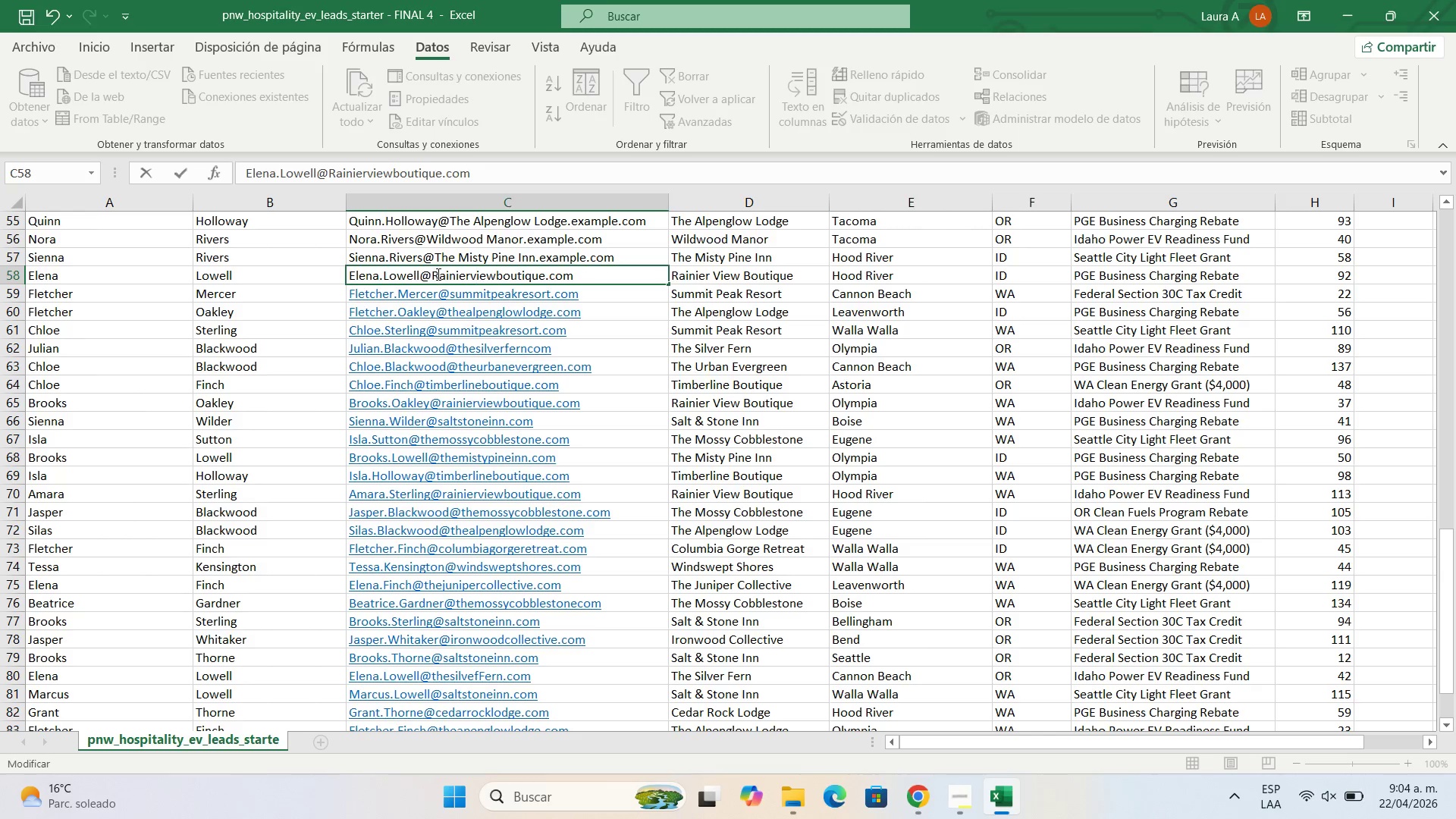 
left_click([439, 273])
 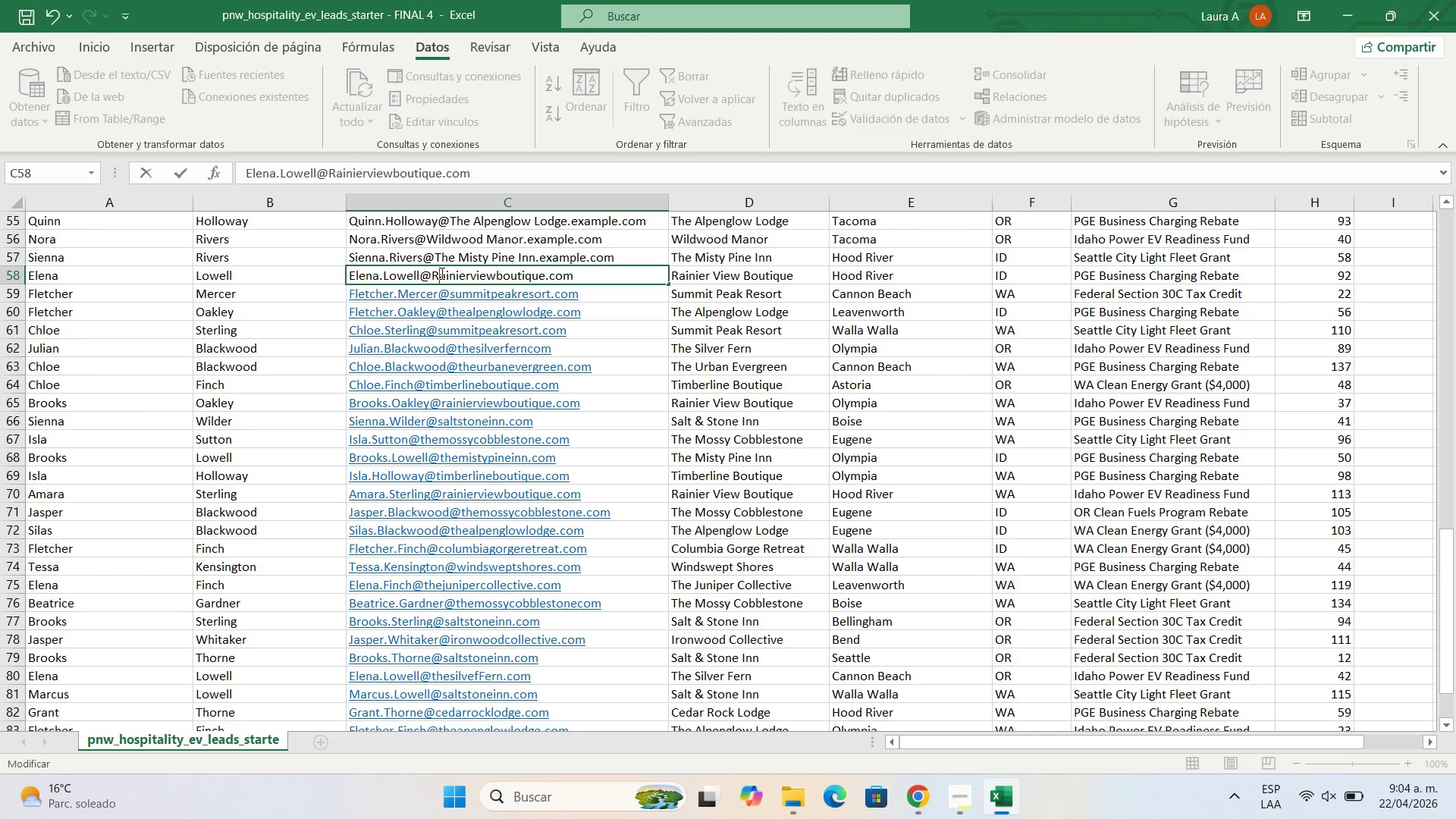 
key(Backspace)
 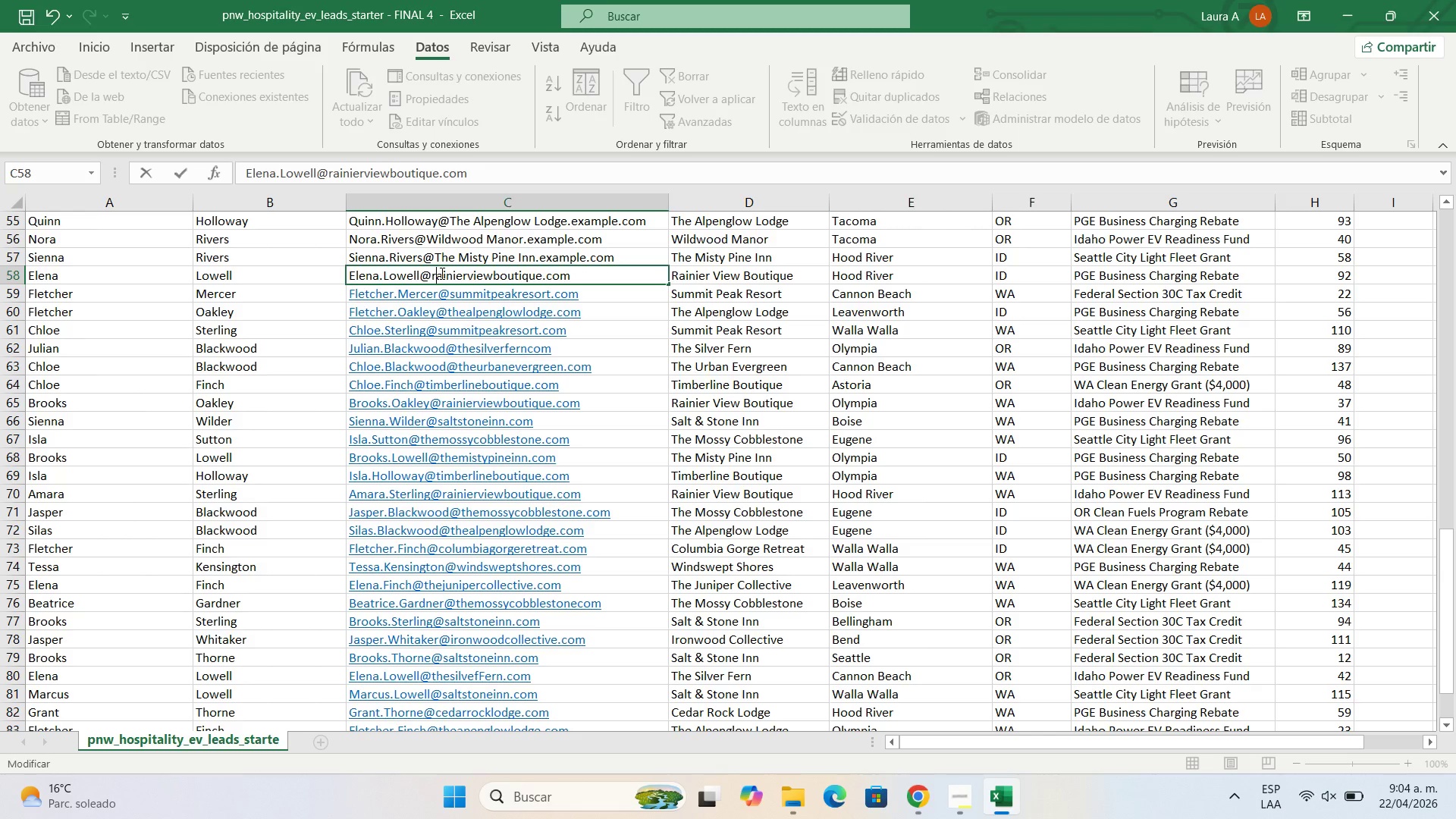 
key(R)
 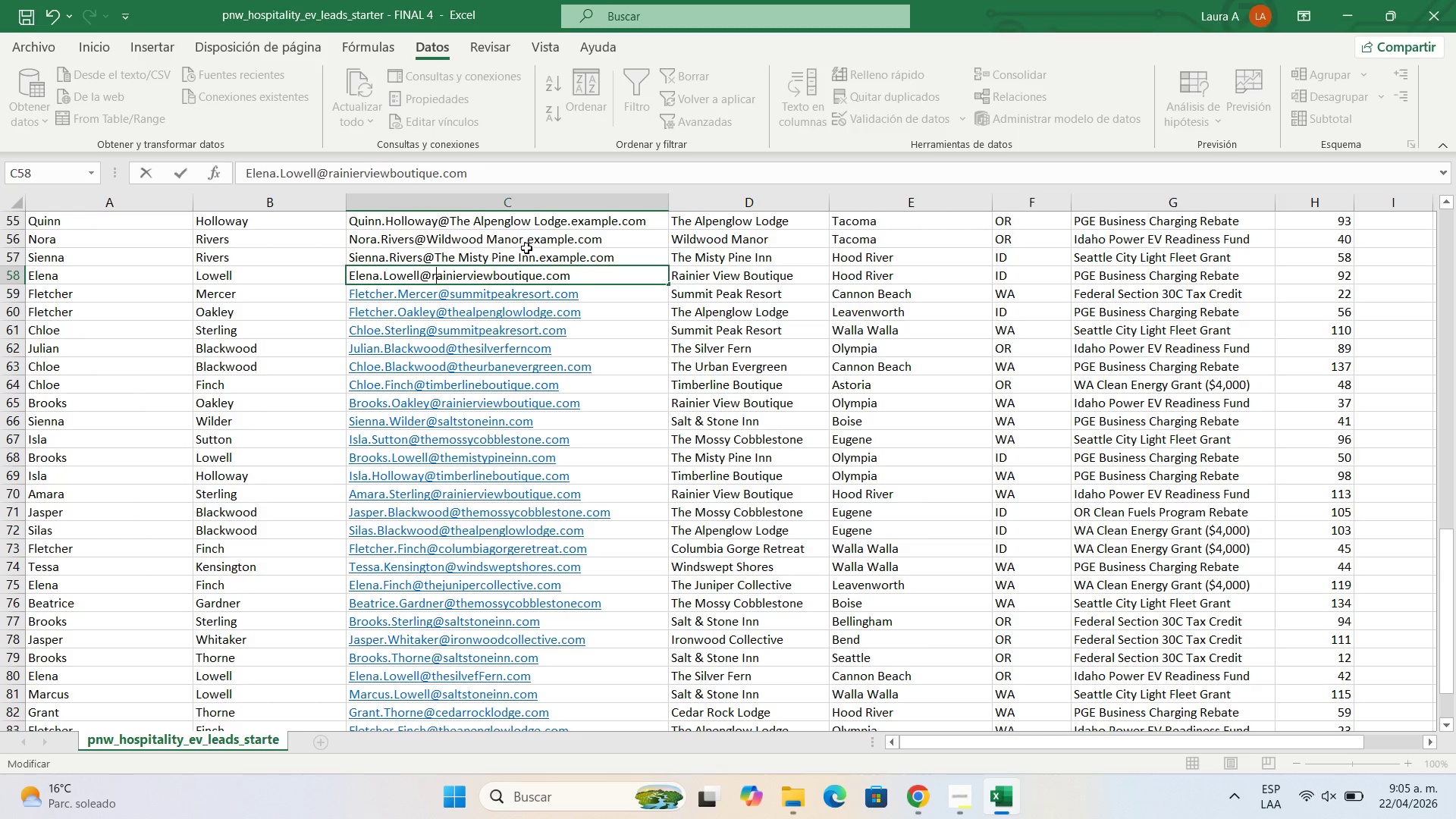 
double_click([538, 256])
 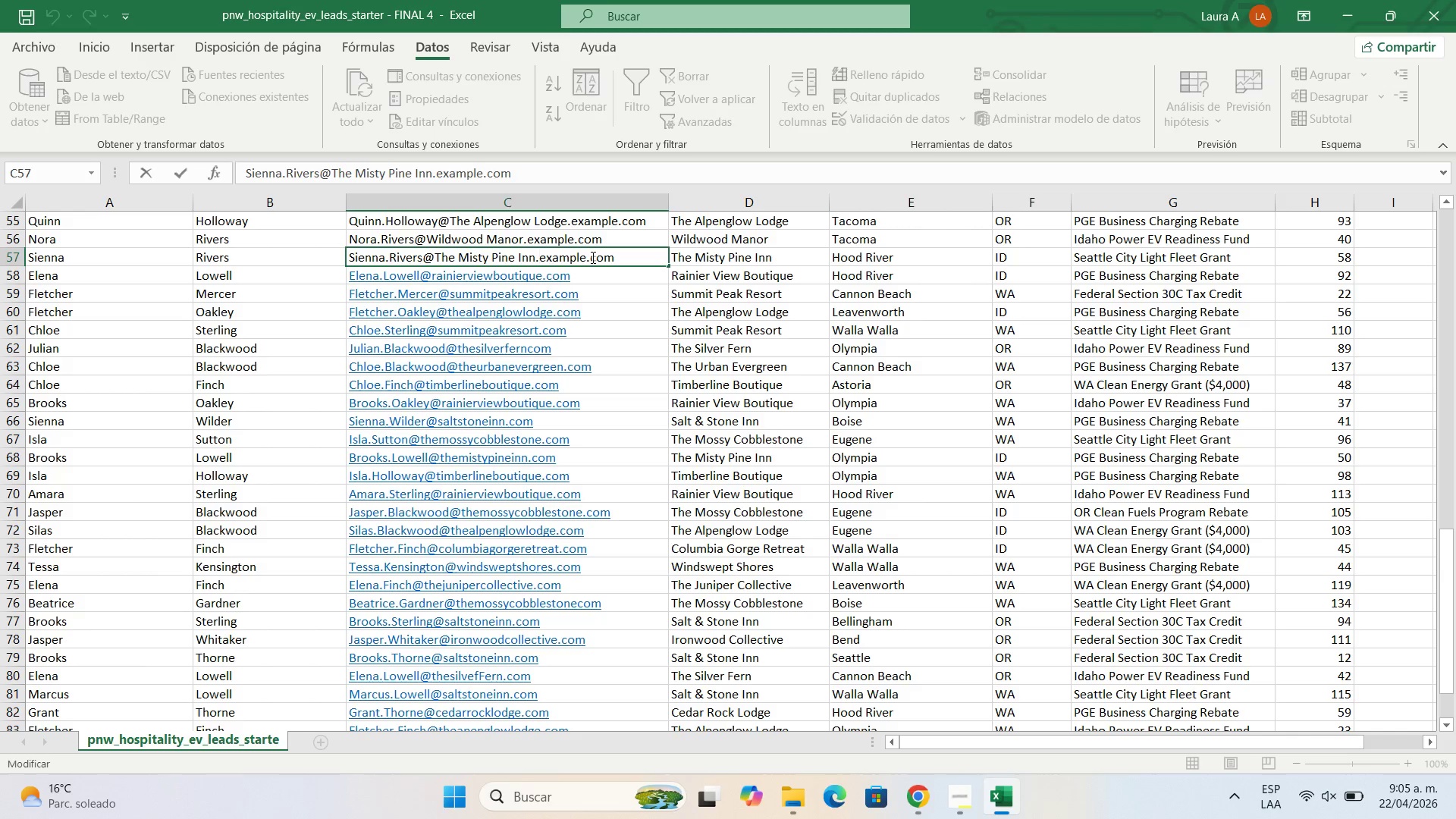 
left_click_drag(start_coordinate=[592, 257], to_coordinate=[538, 257])
 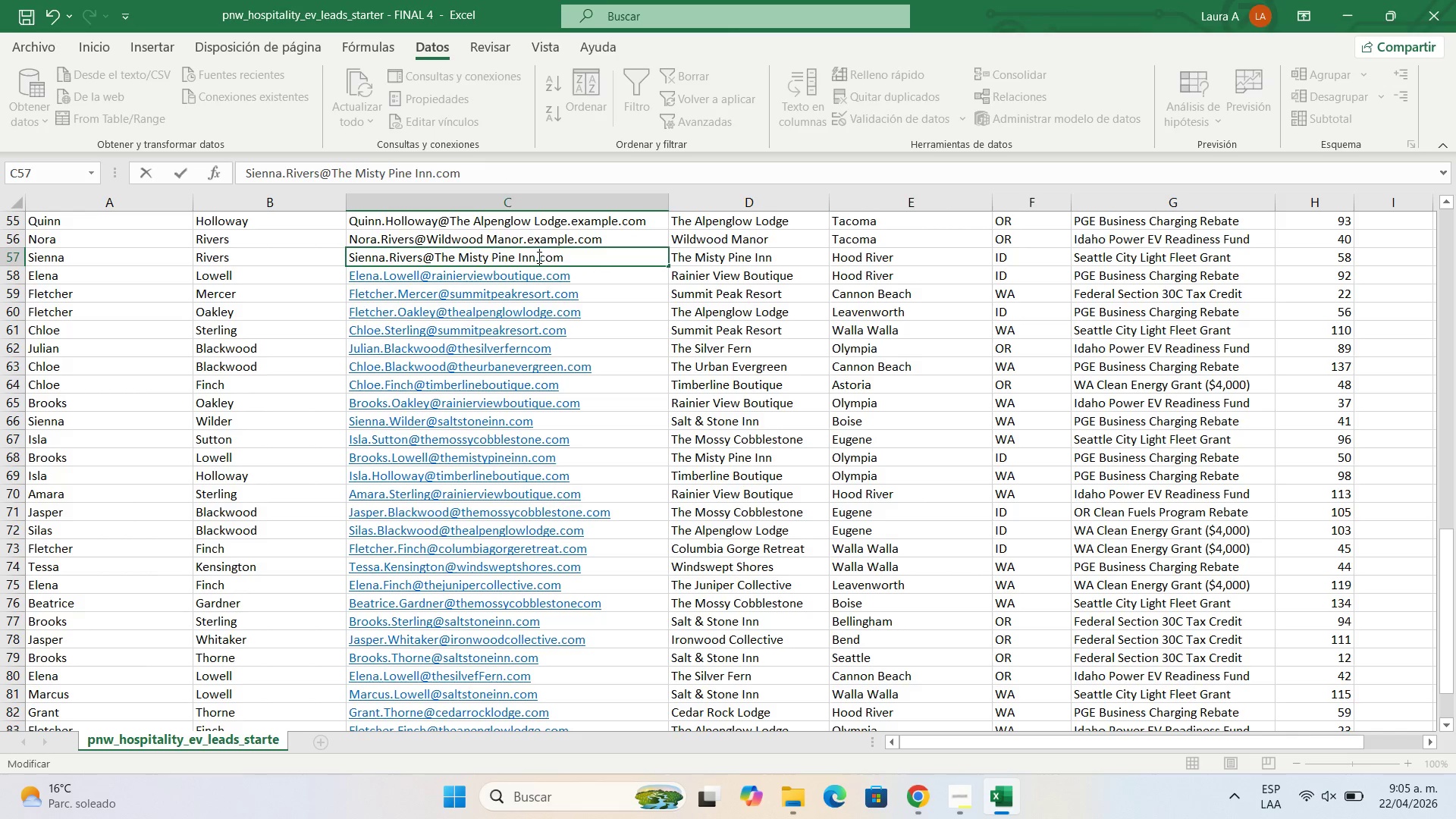 
key(Backspace)
 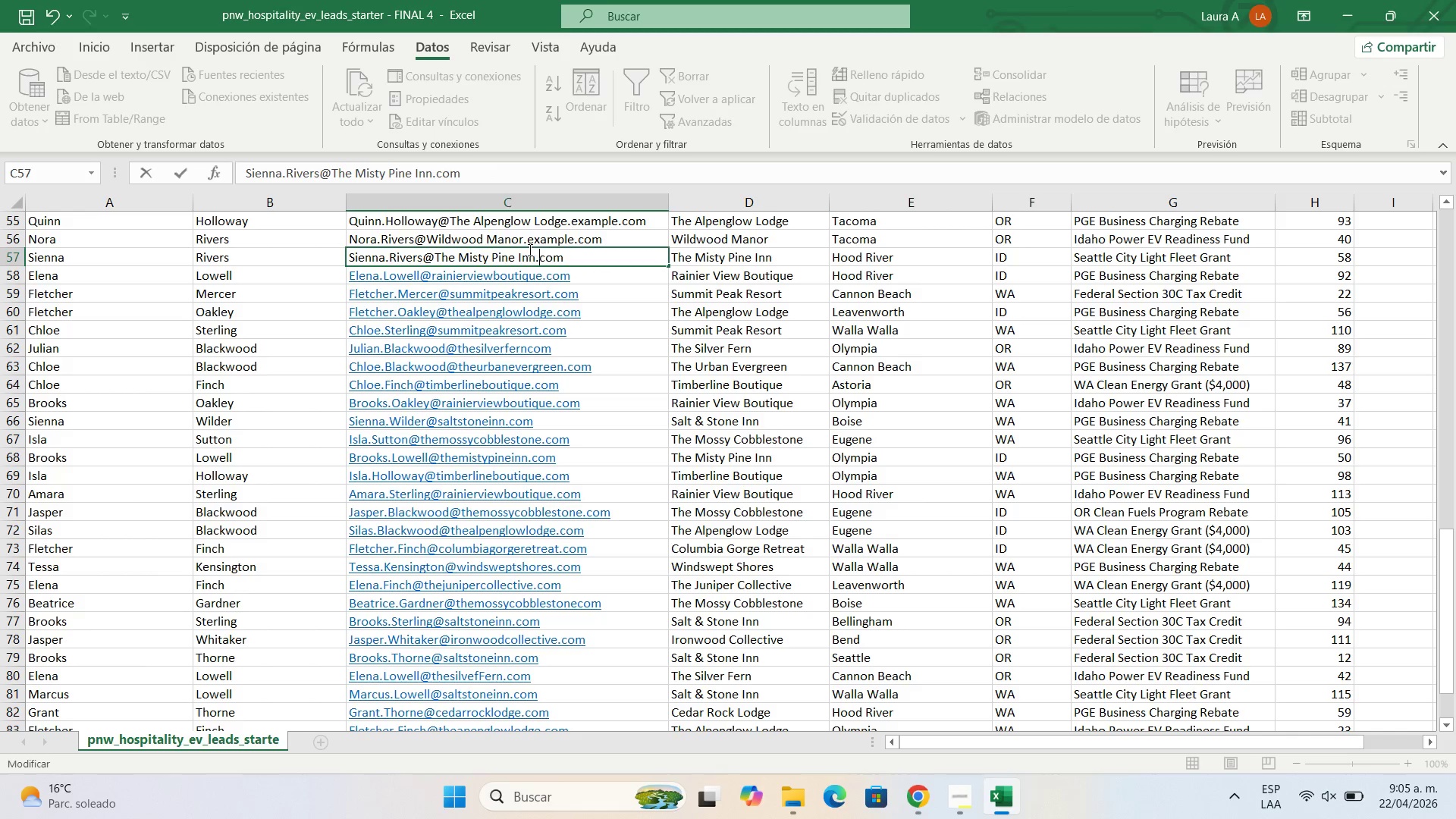 
left_click([519, 253])
 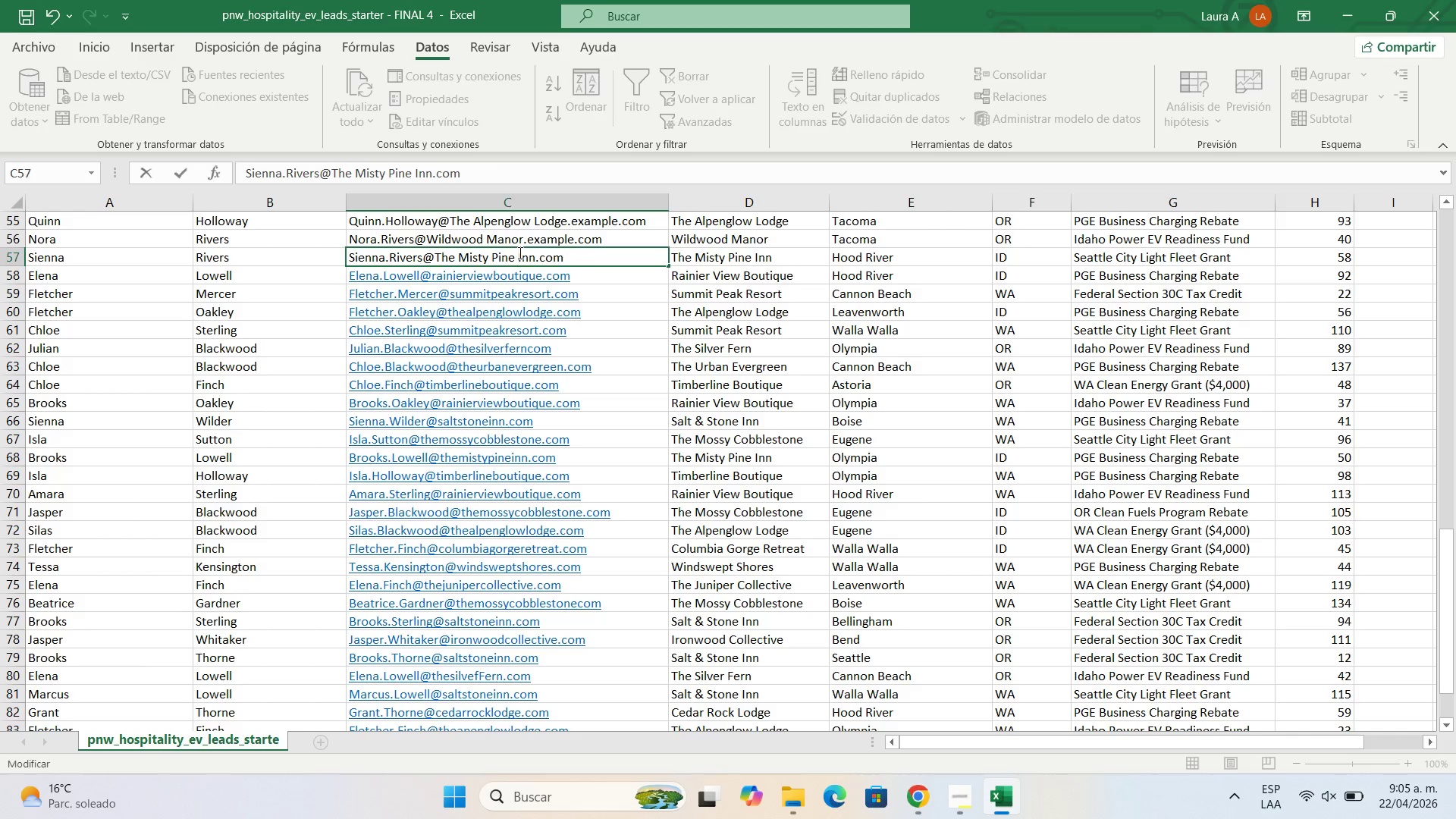 
key(ArrowRight)
 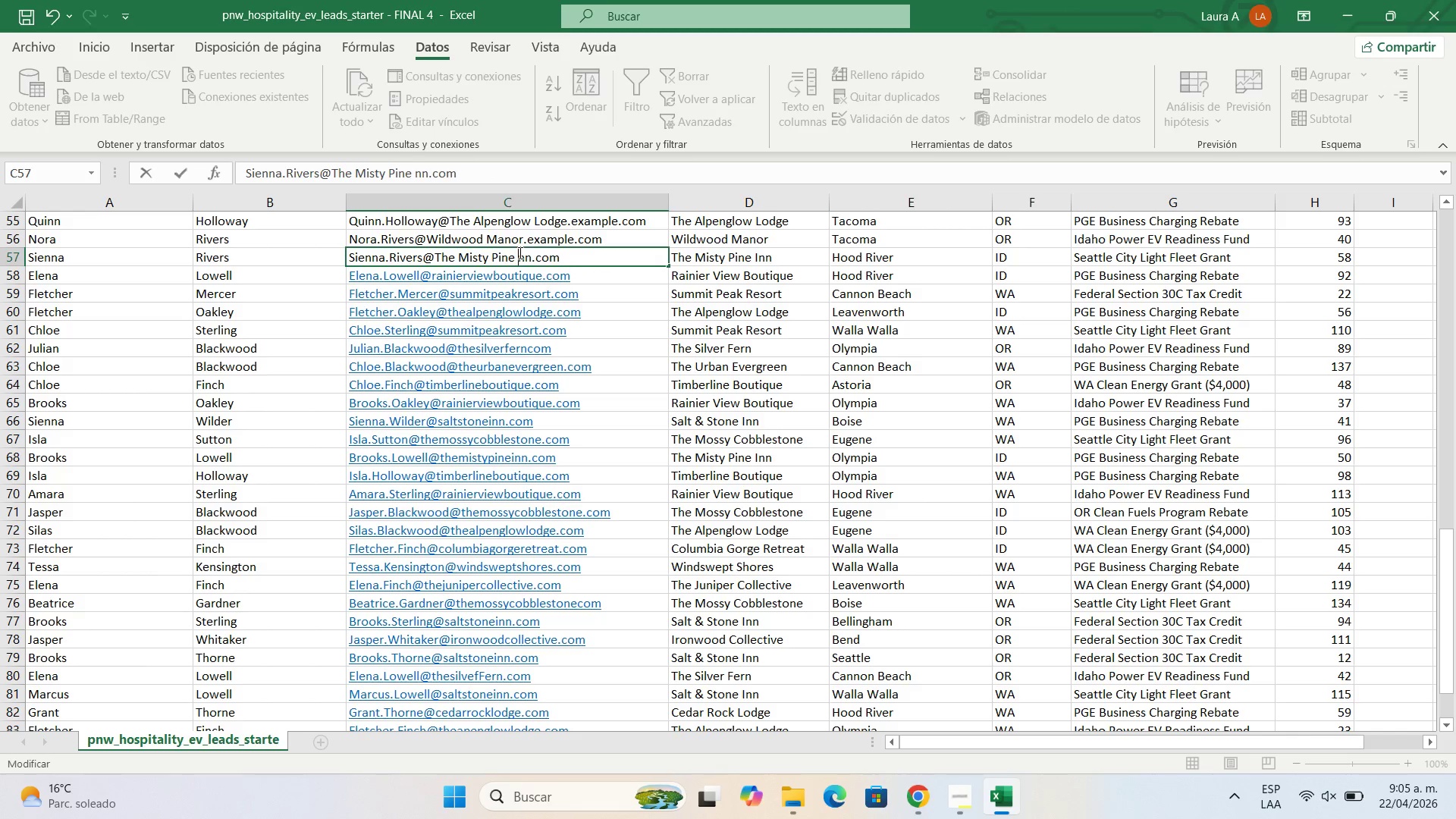 
key(Backspace)
 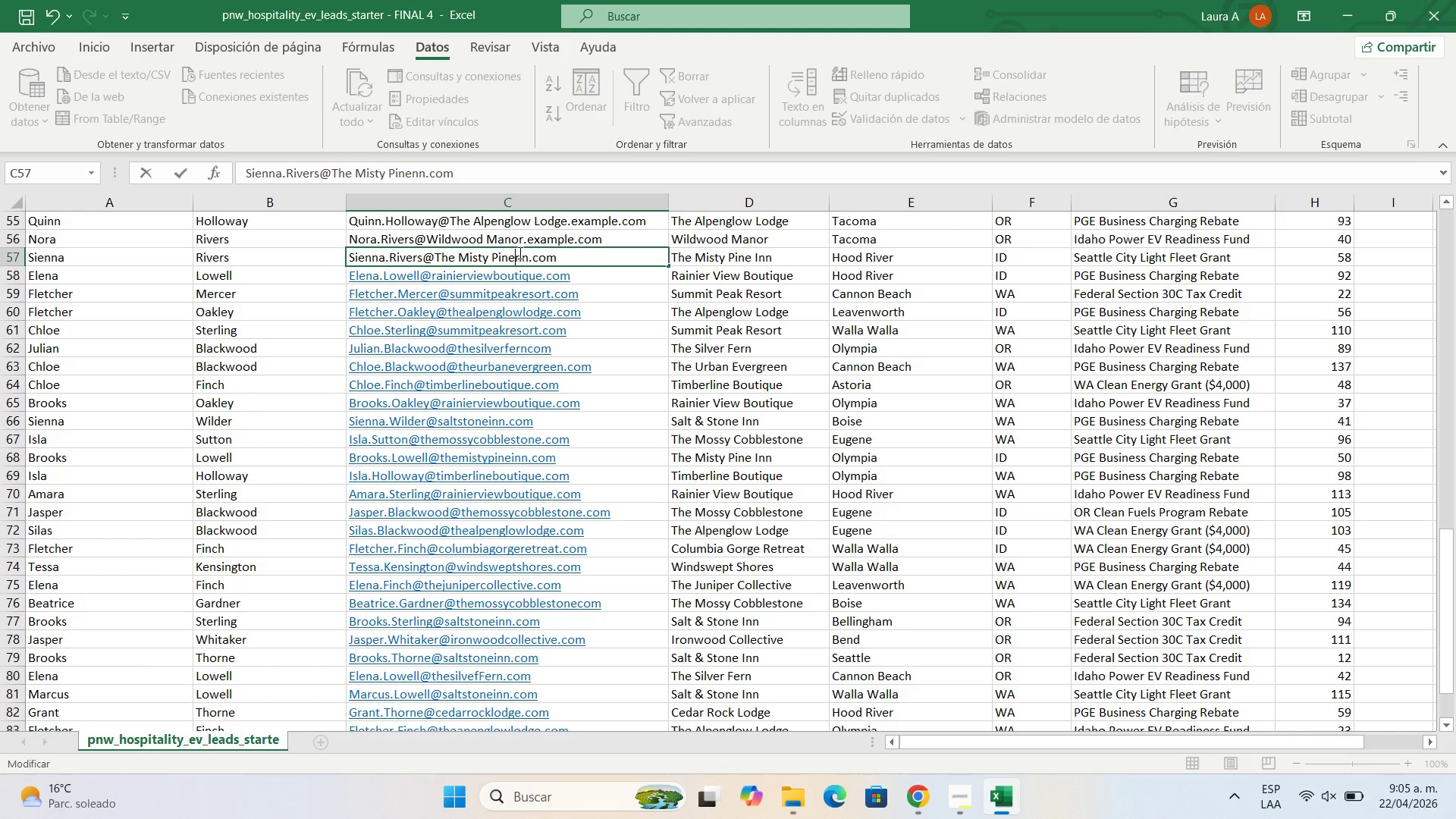 
key(Backspace)
 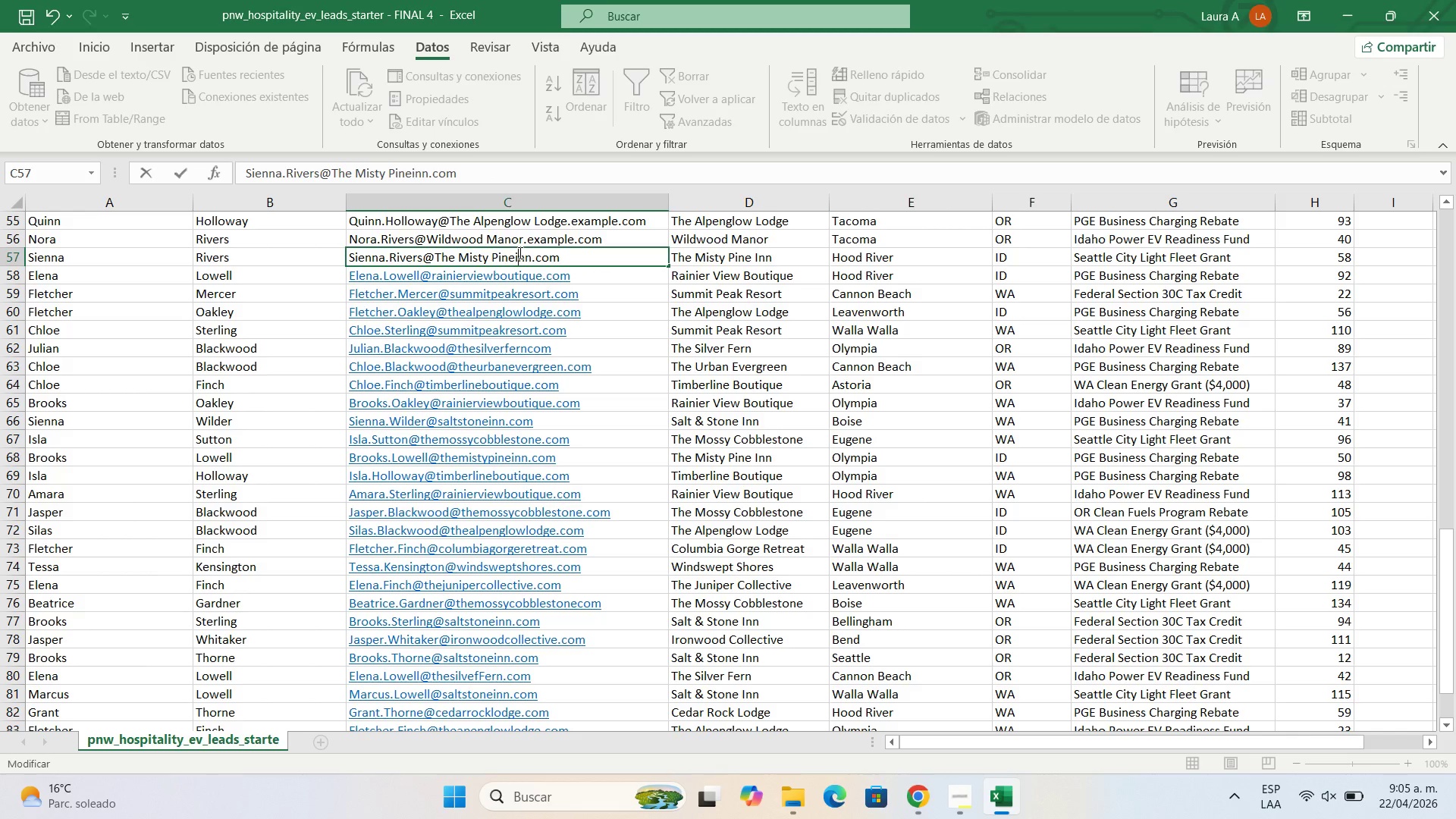 
key(I)
 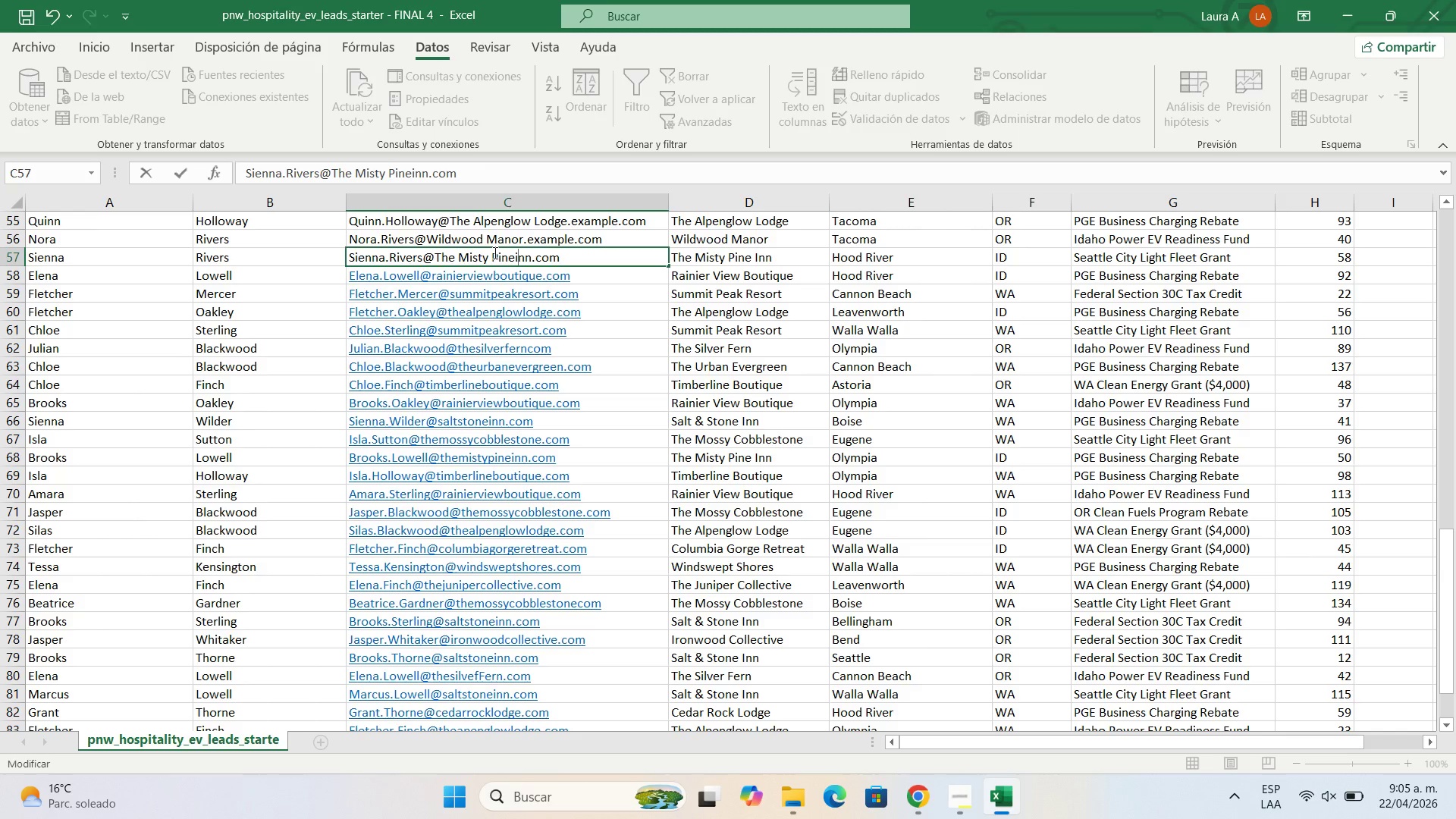 
left_click([494, 253])
 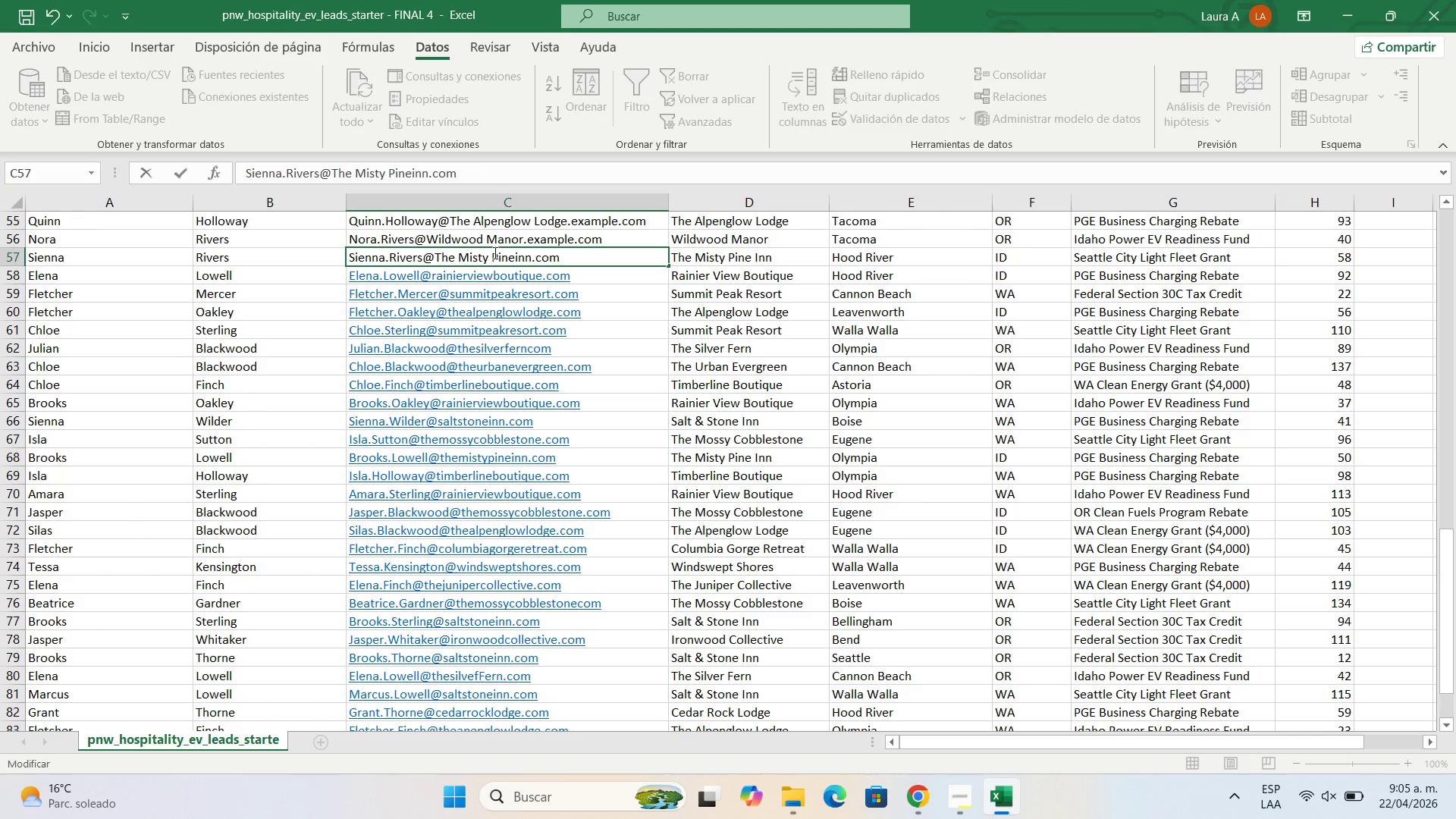 
key(ArrowRight)
 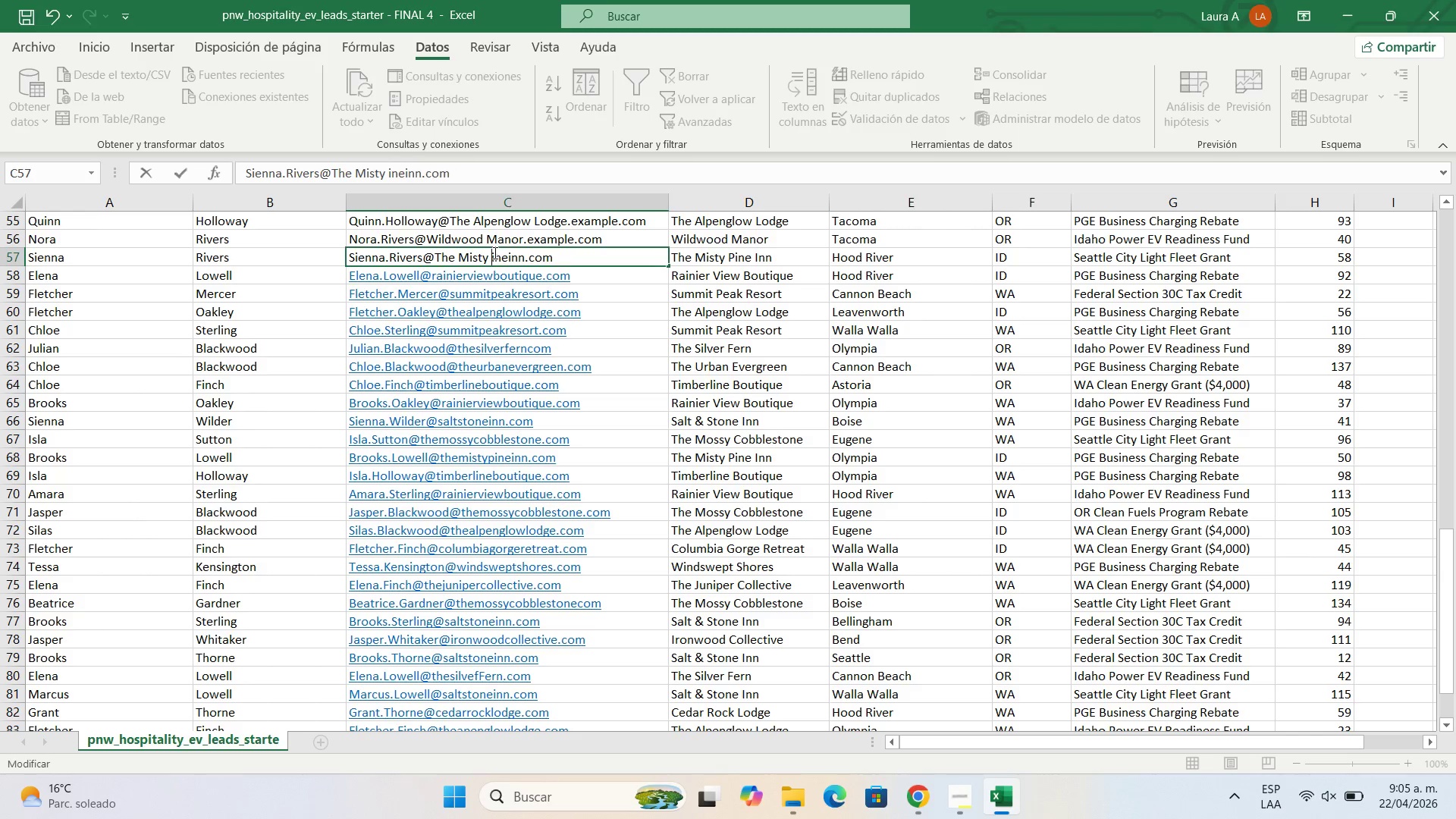 
key(Backspace)
 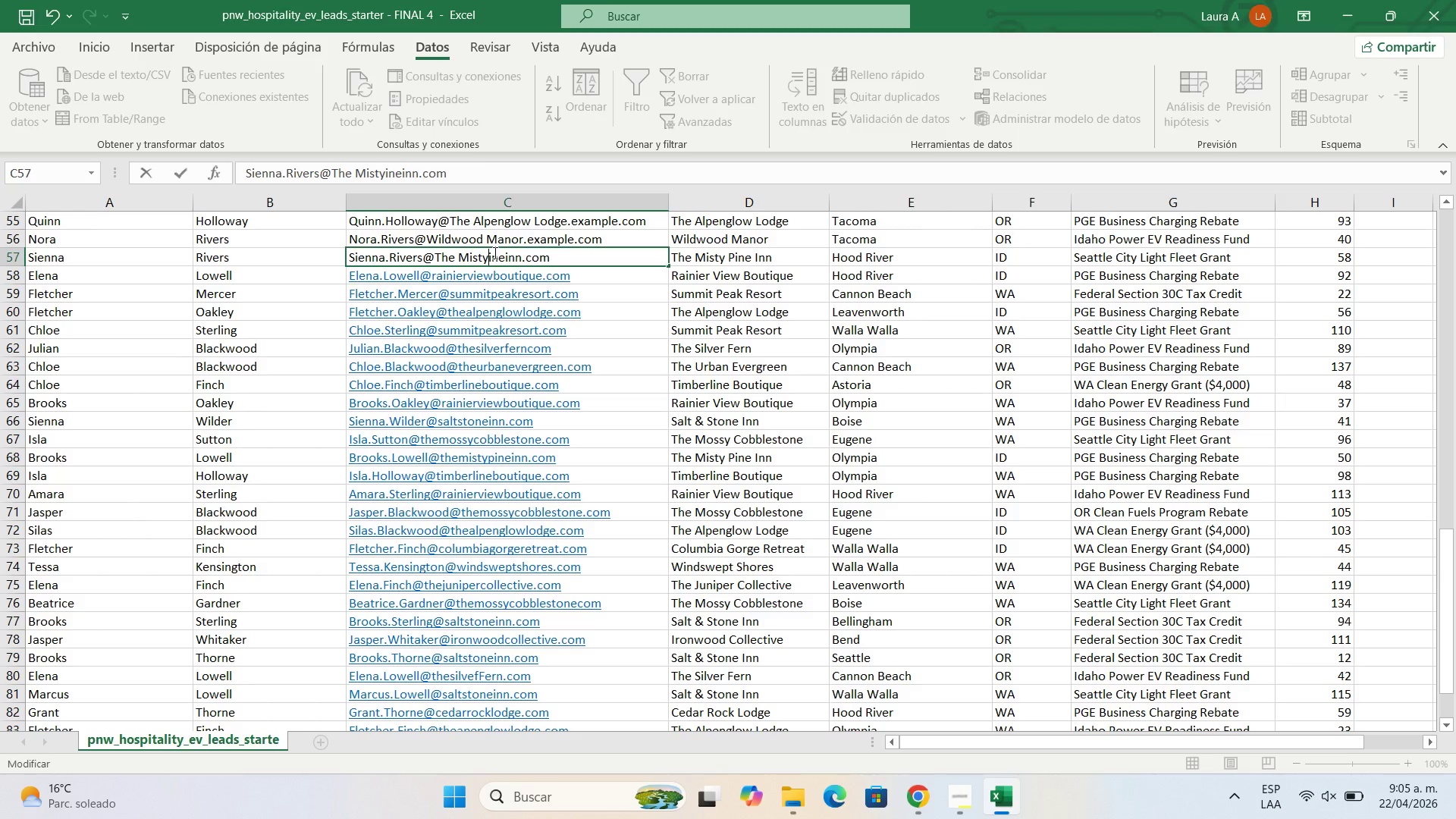 
key(Backspace)
 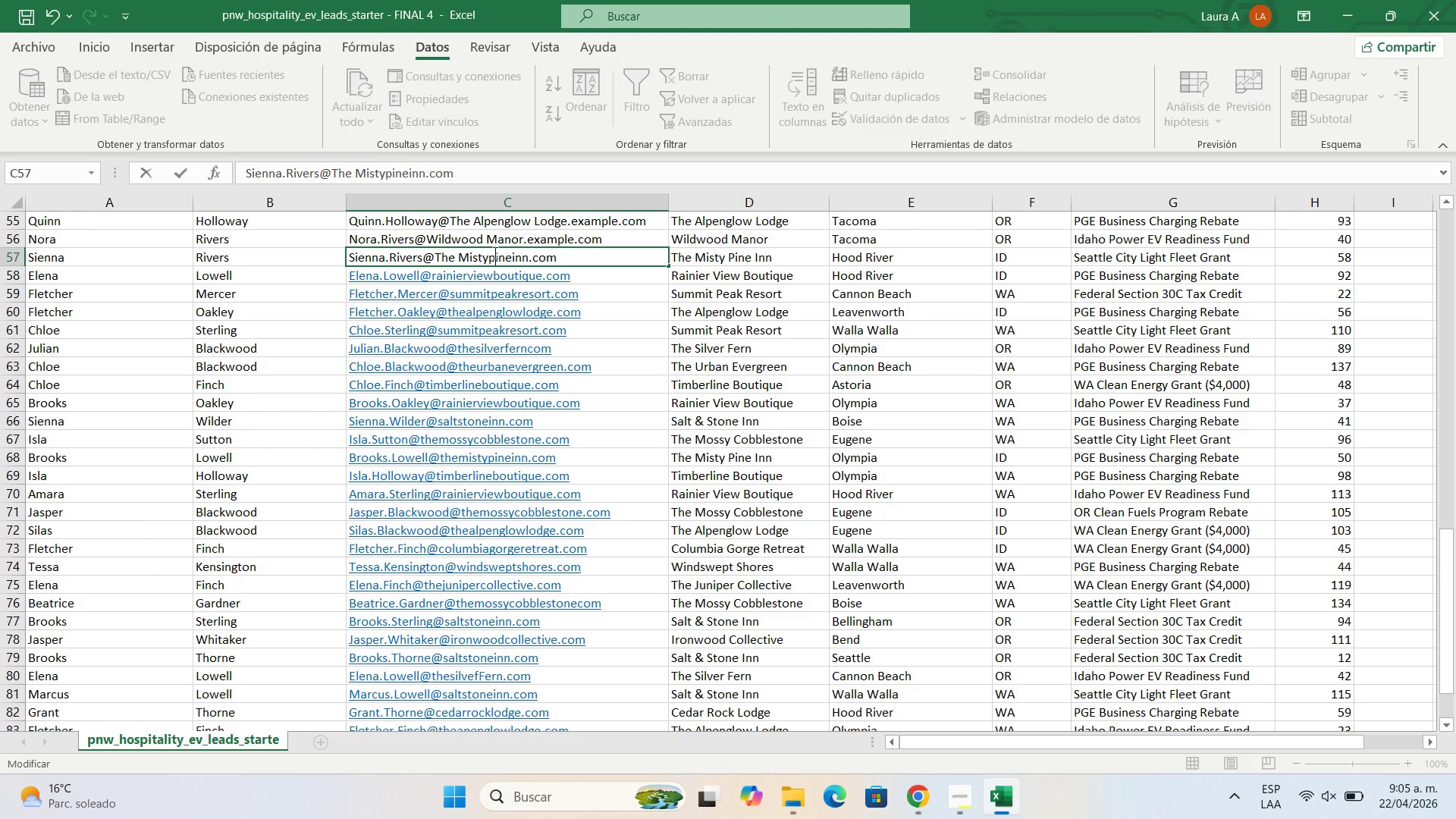 
key(P)
 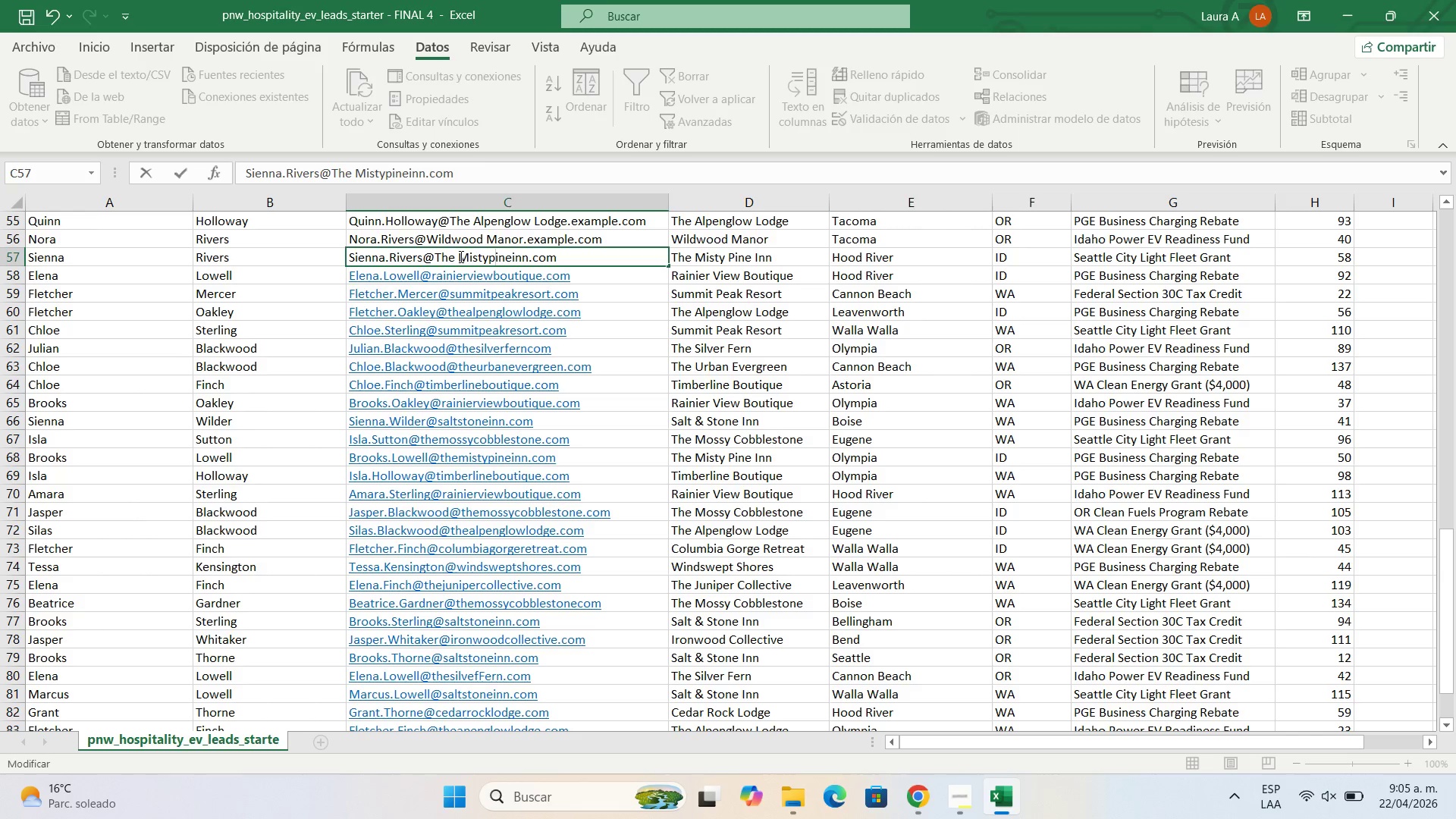 
left_click([473, 253])
 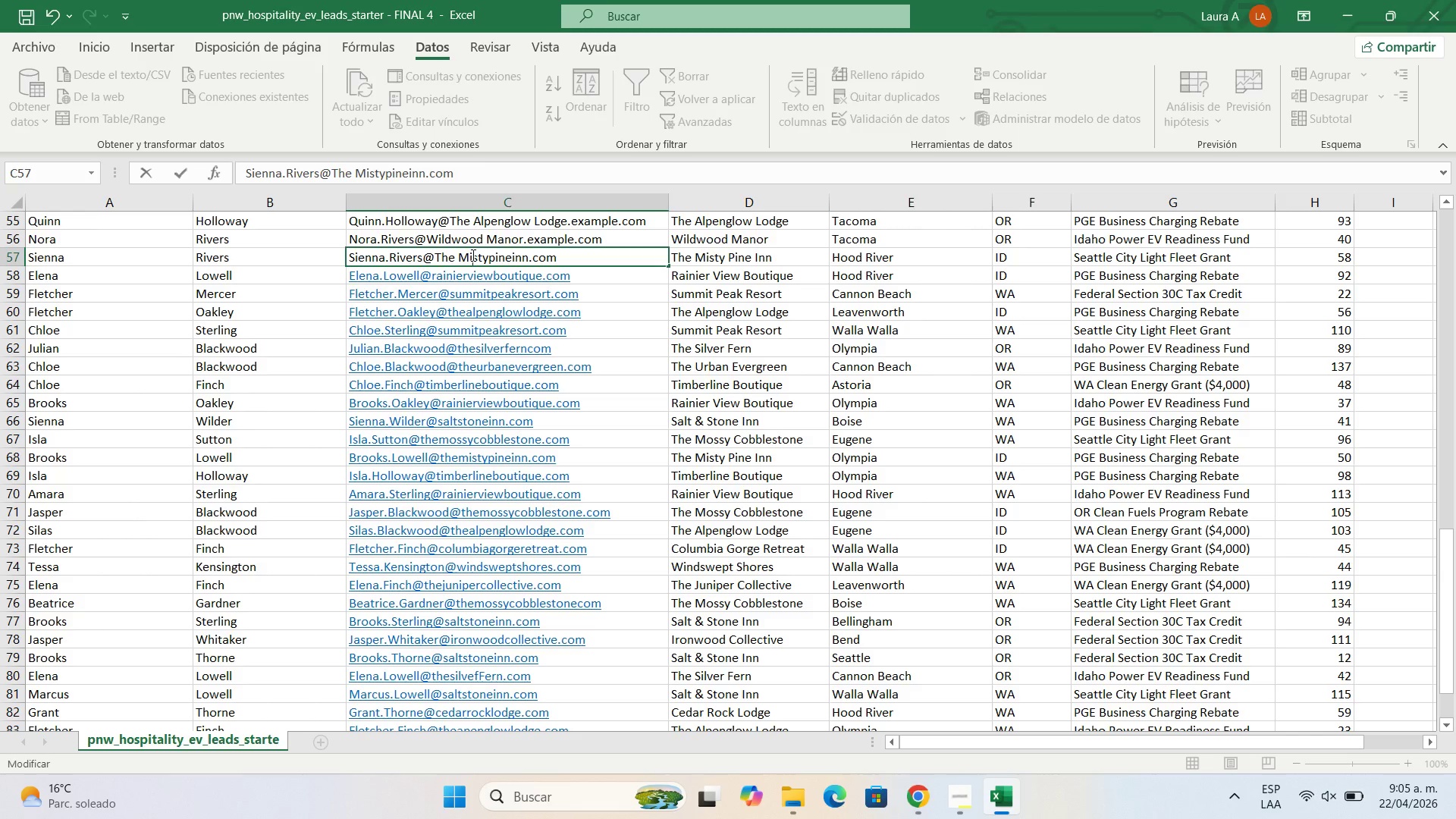 
key(ArrowLeft)
 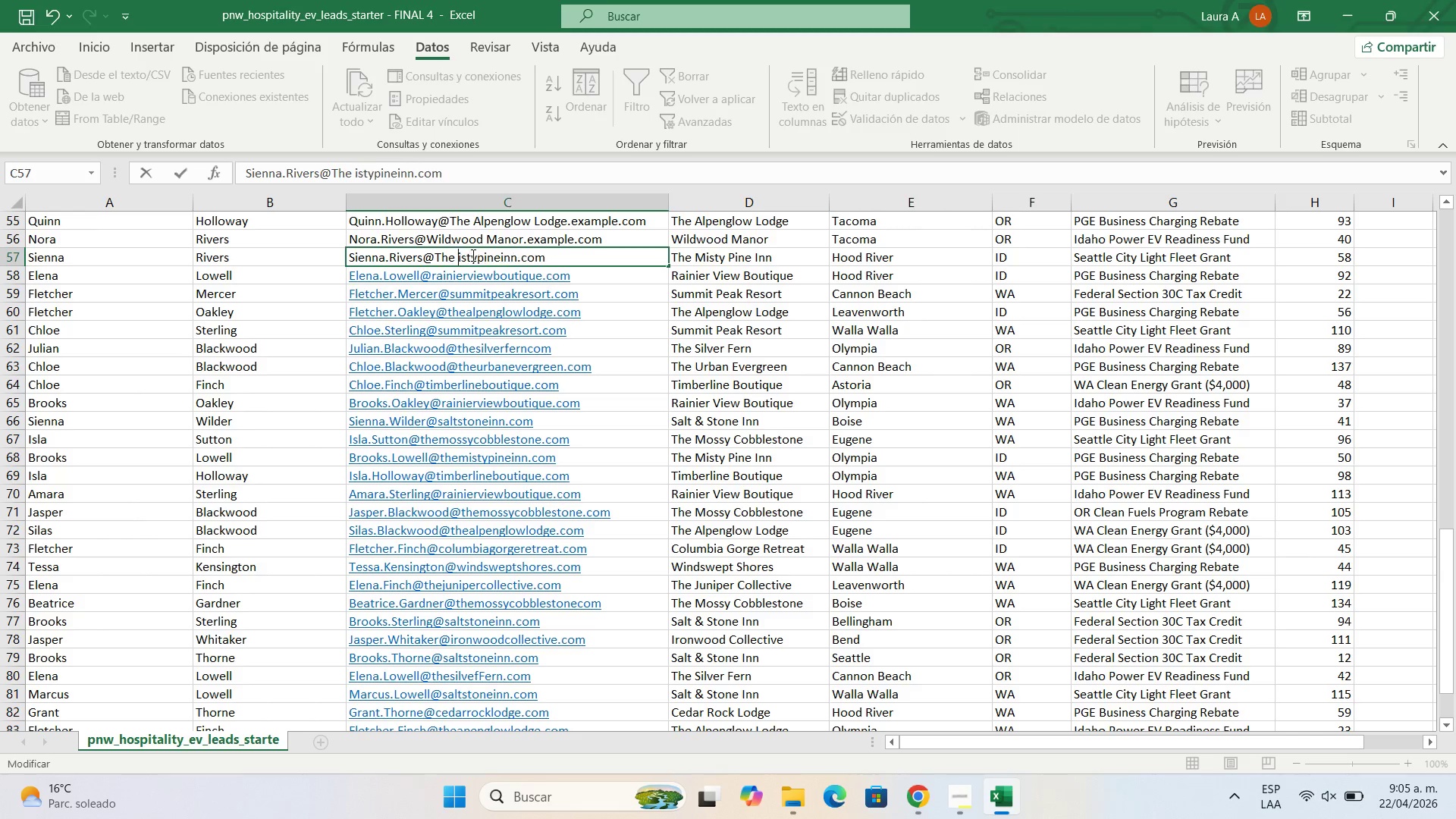 
key(Backspace)
 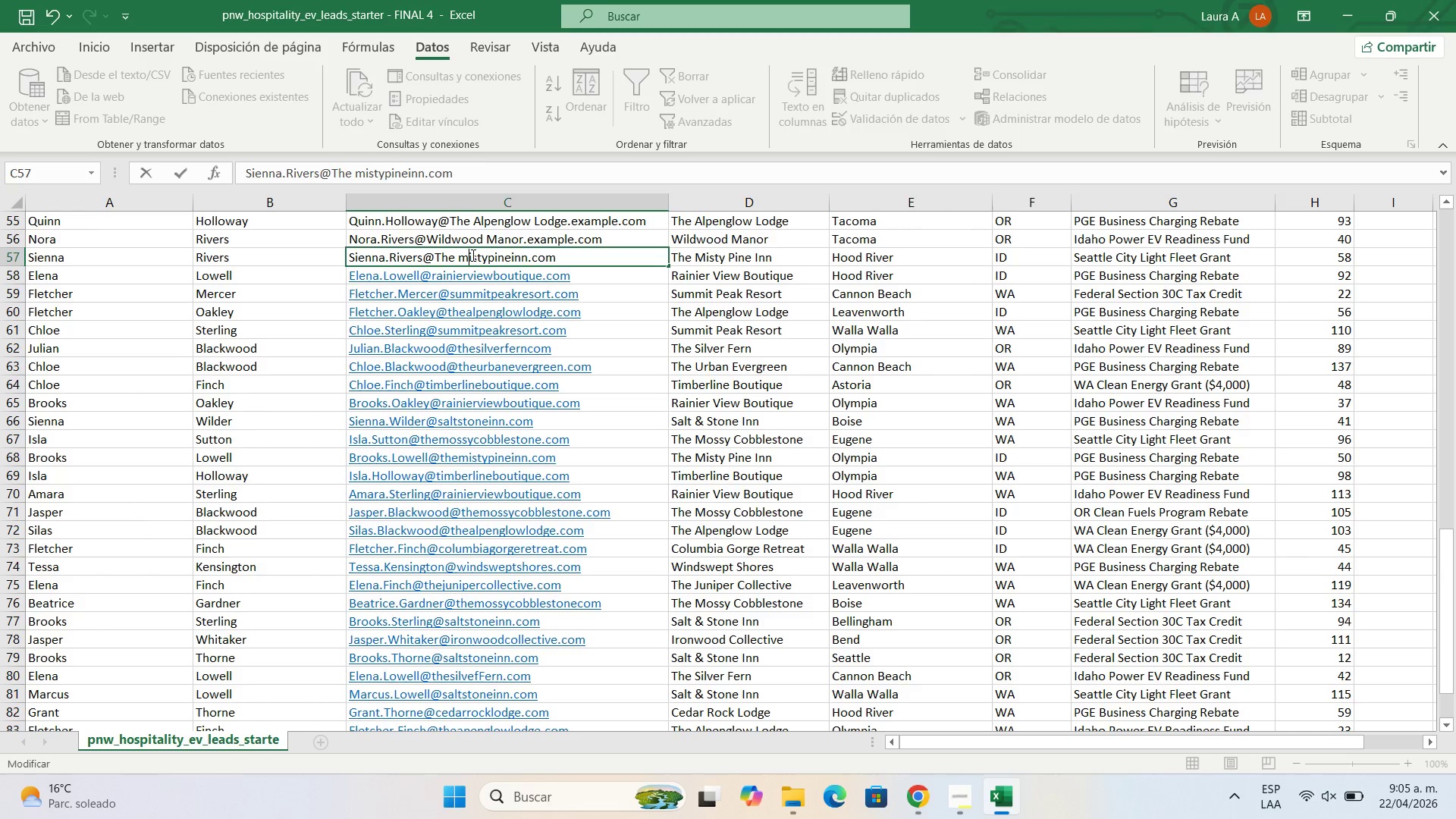 
key(M)
 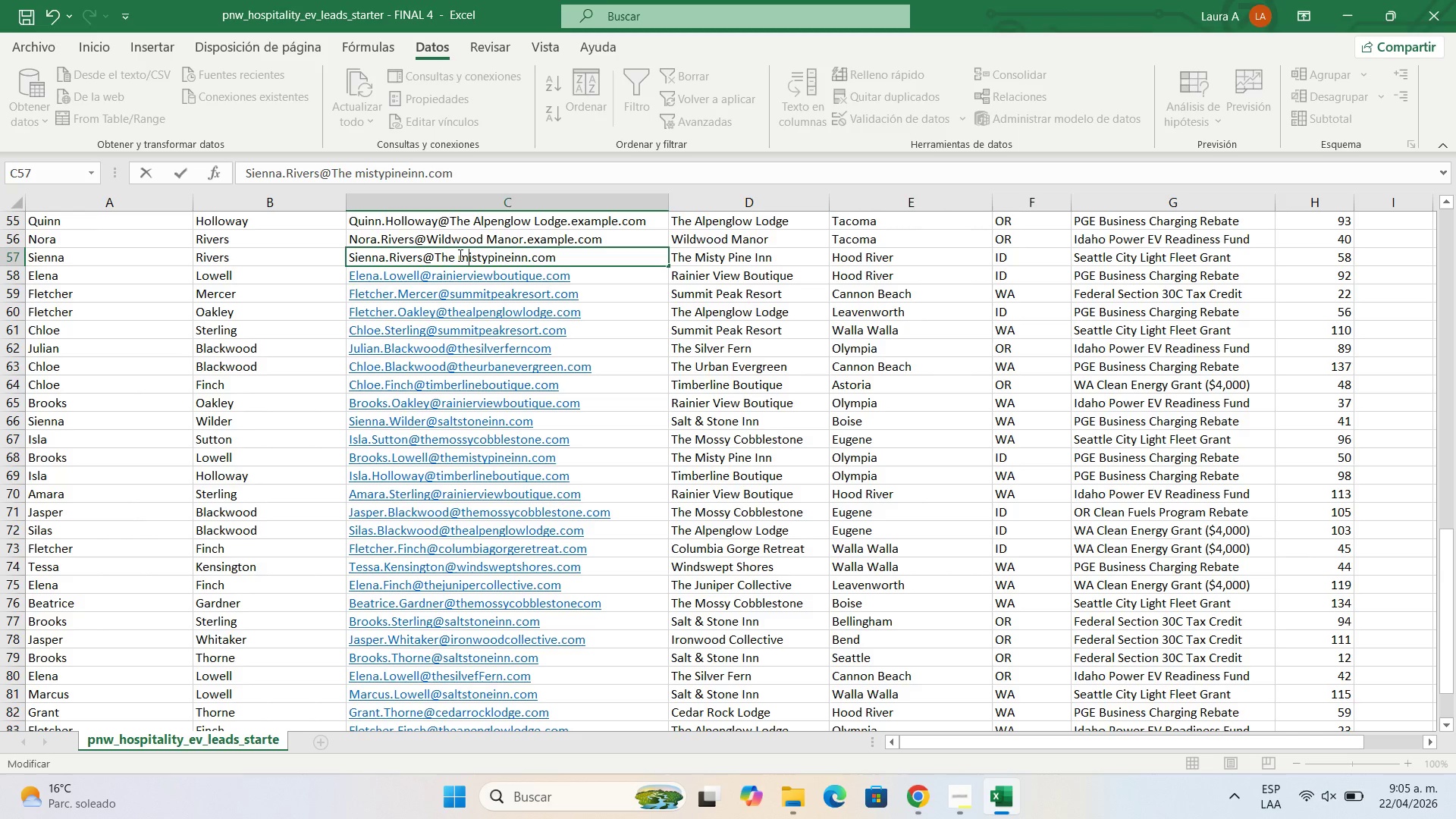 
left_click([457, 255])
 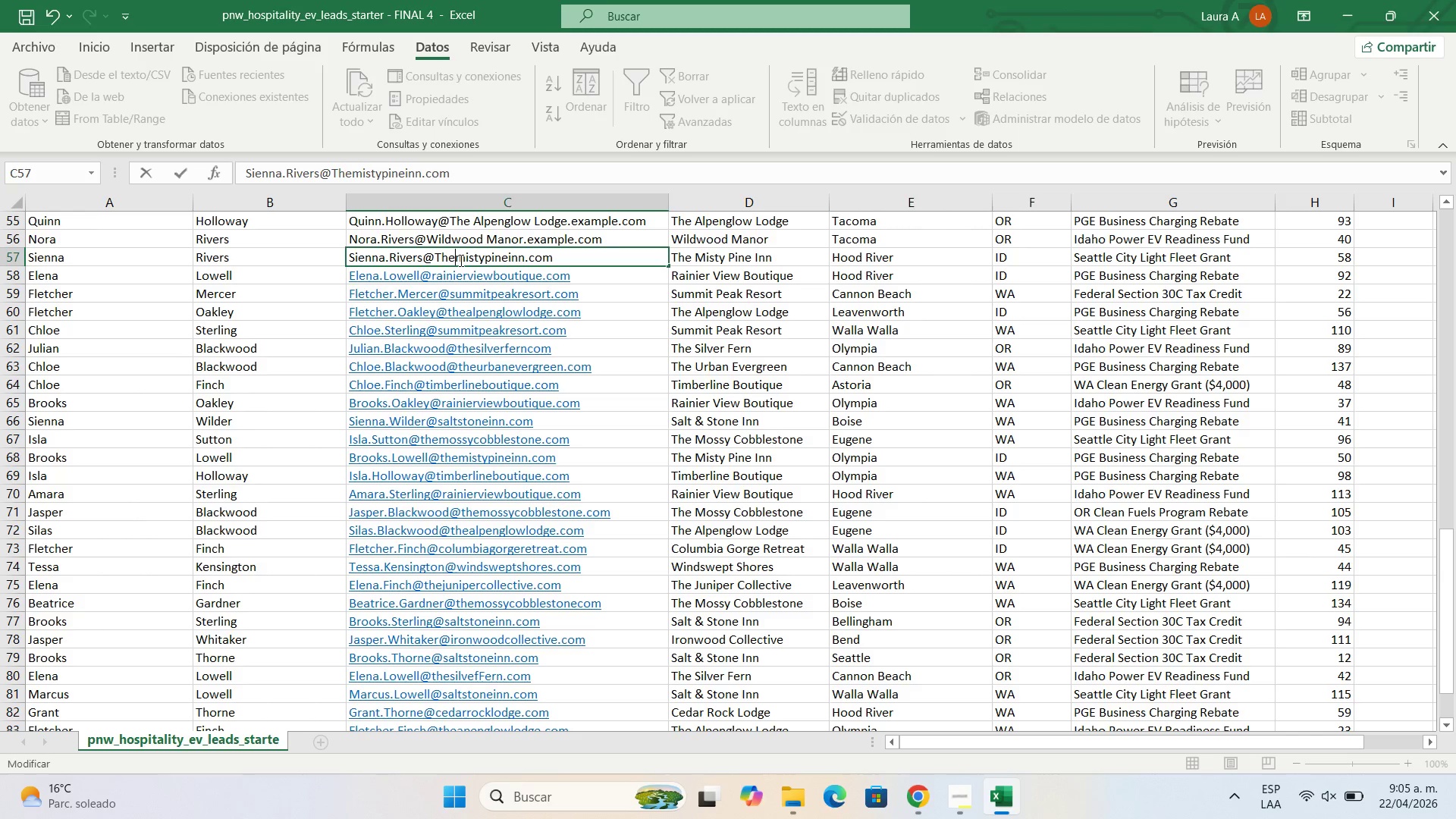 
key(Backspace)
 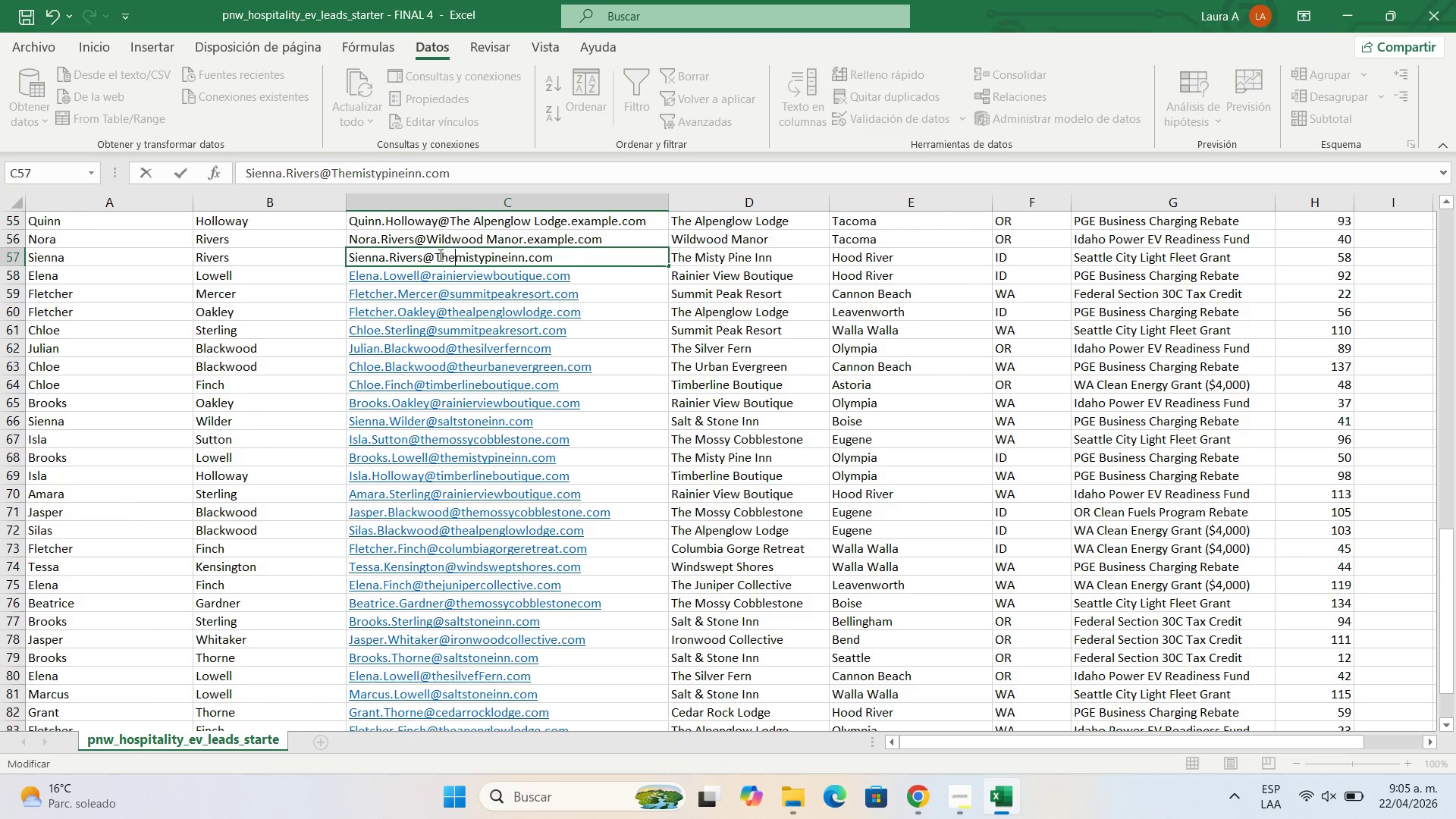 
left_click([438, 255])
 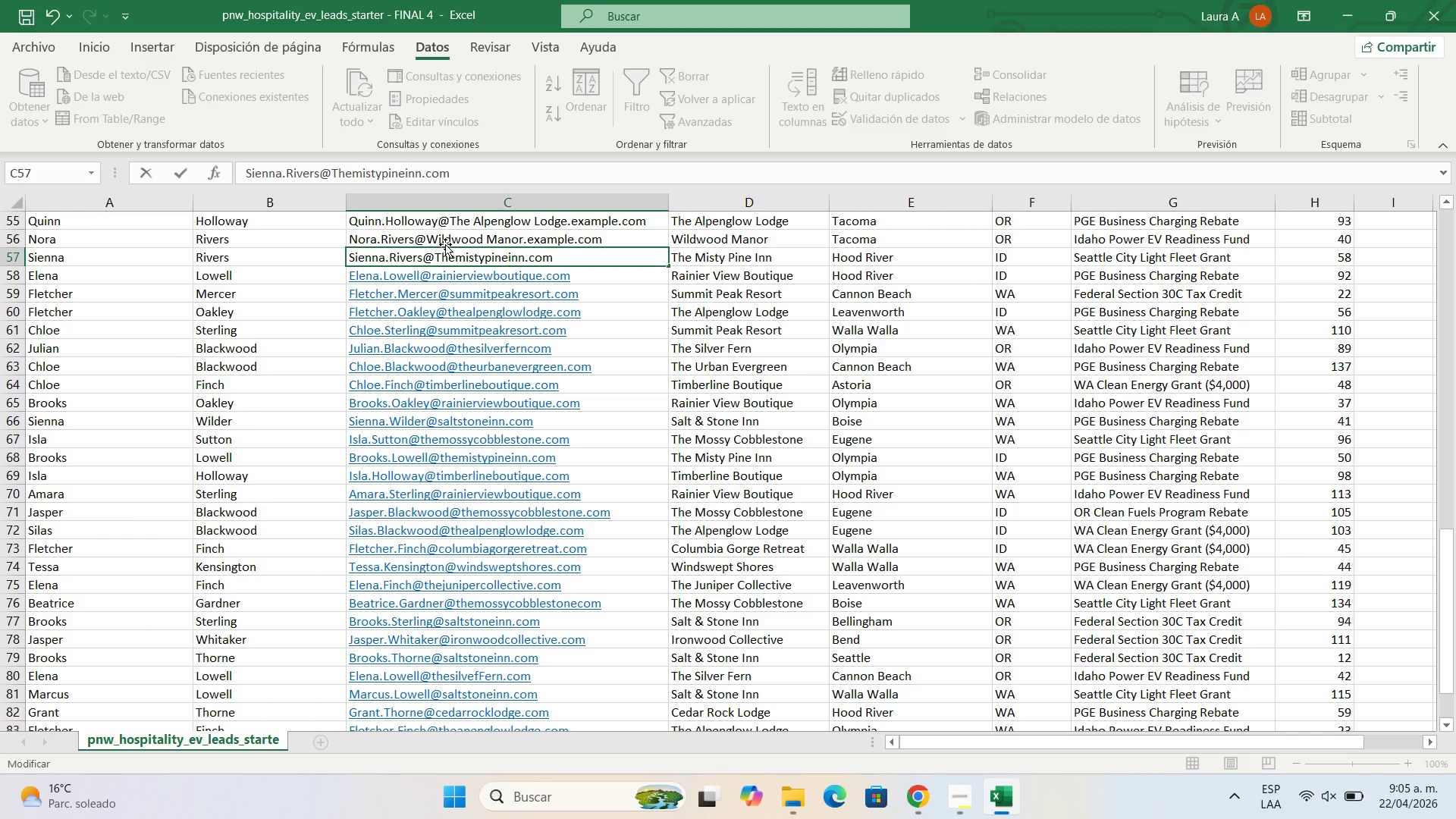 
key(ArrowRight)
 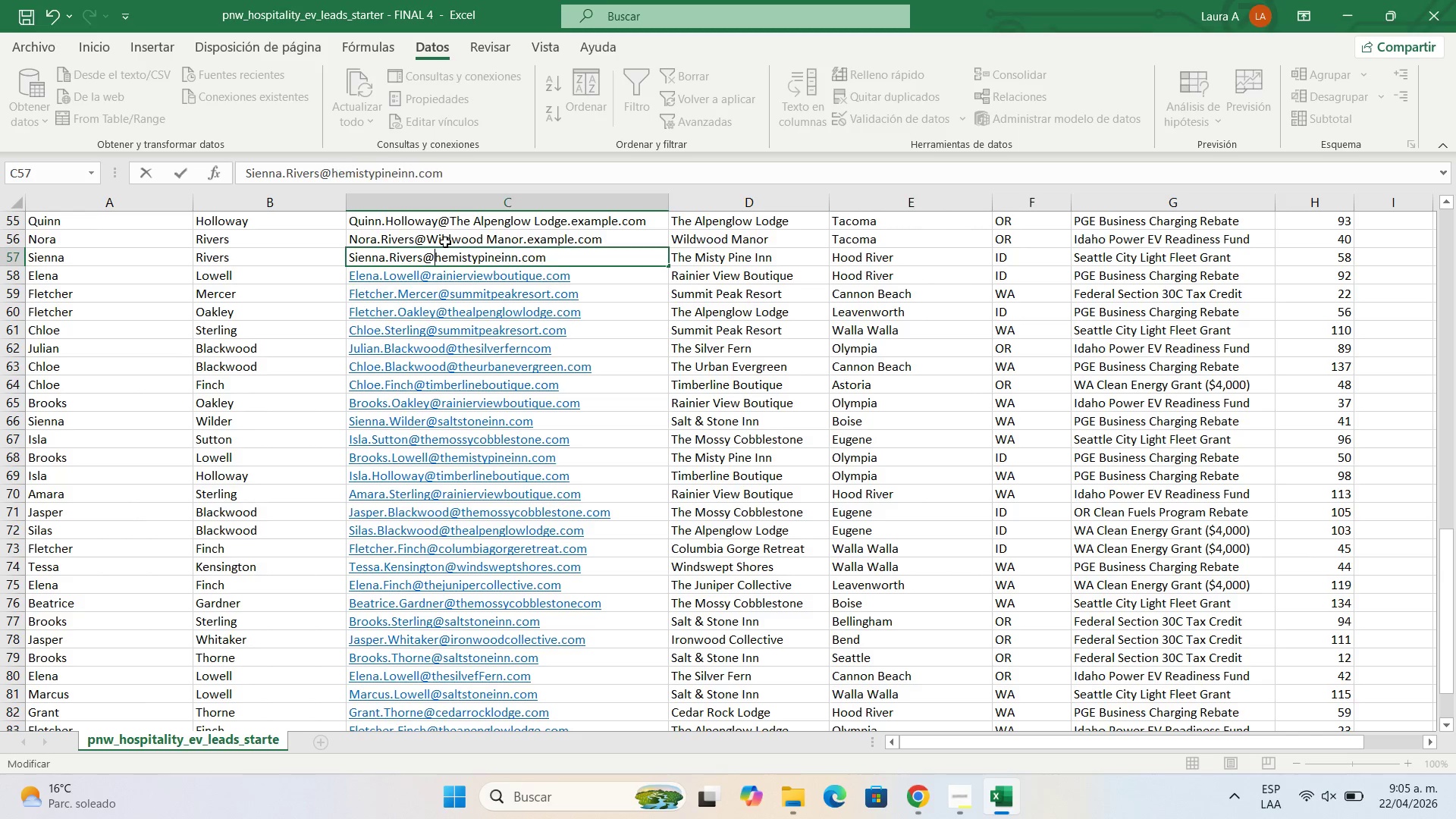 
key(Backspace)
 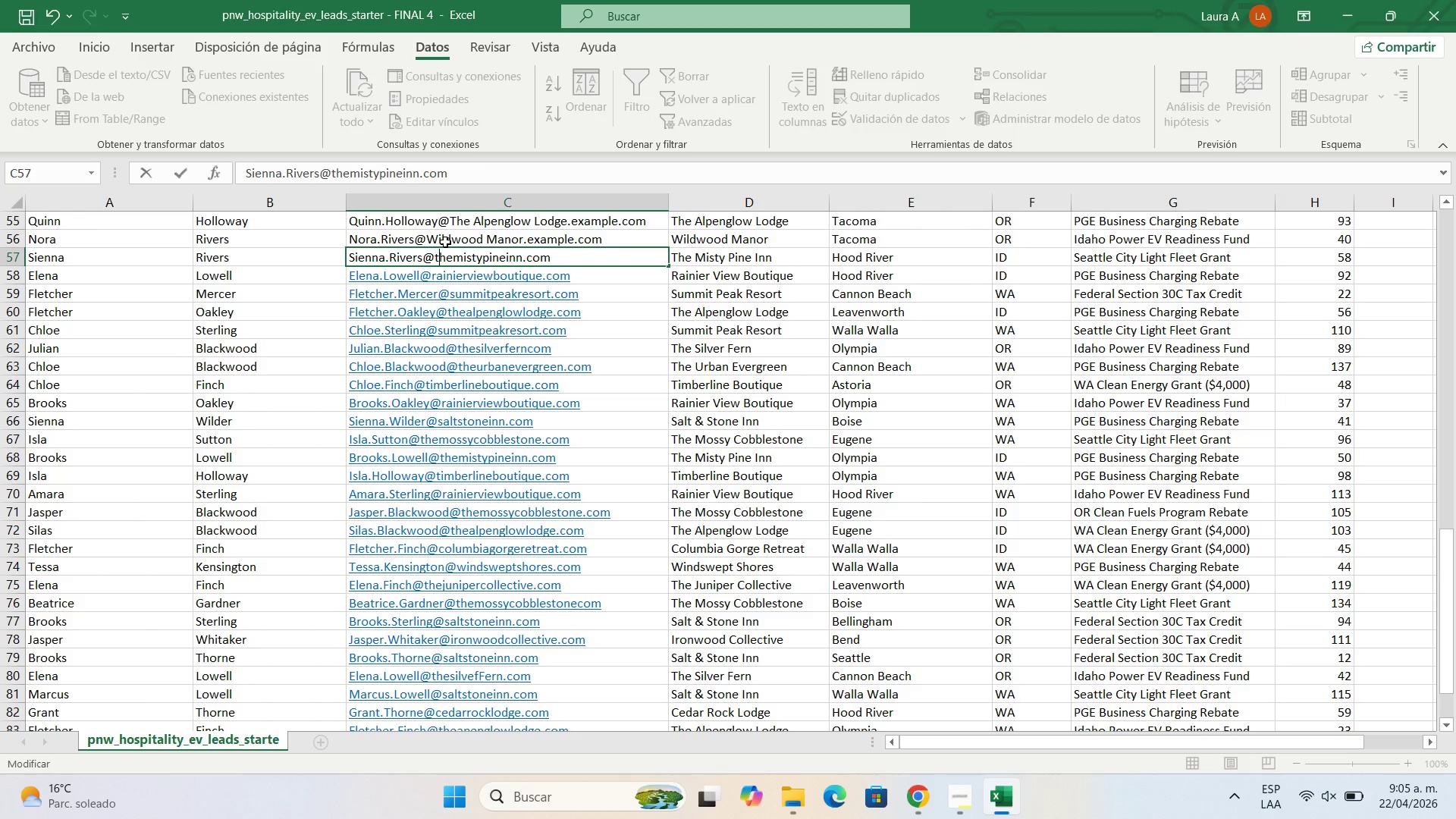 
key(T)
 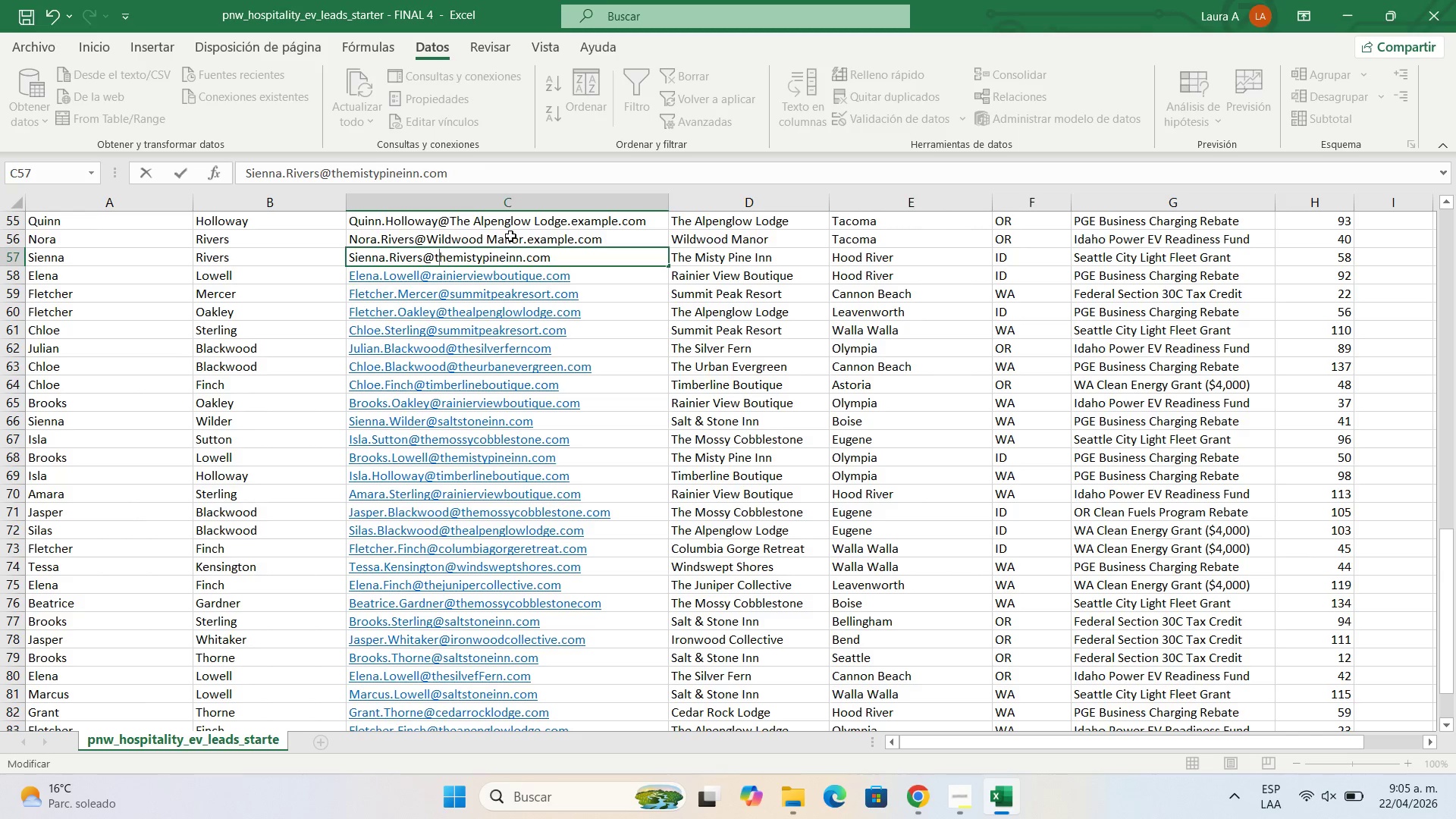 
left_click([510, 236])
 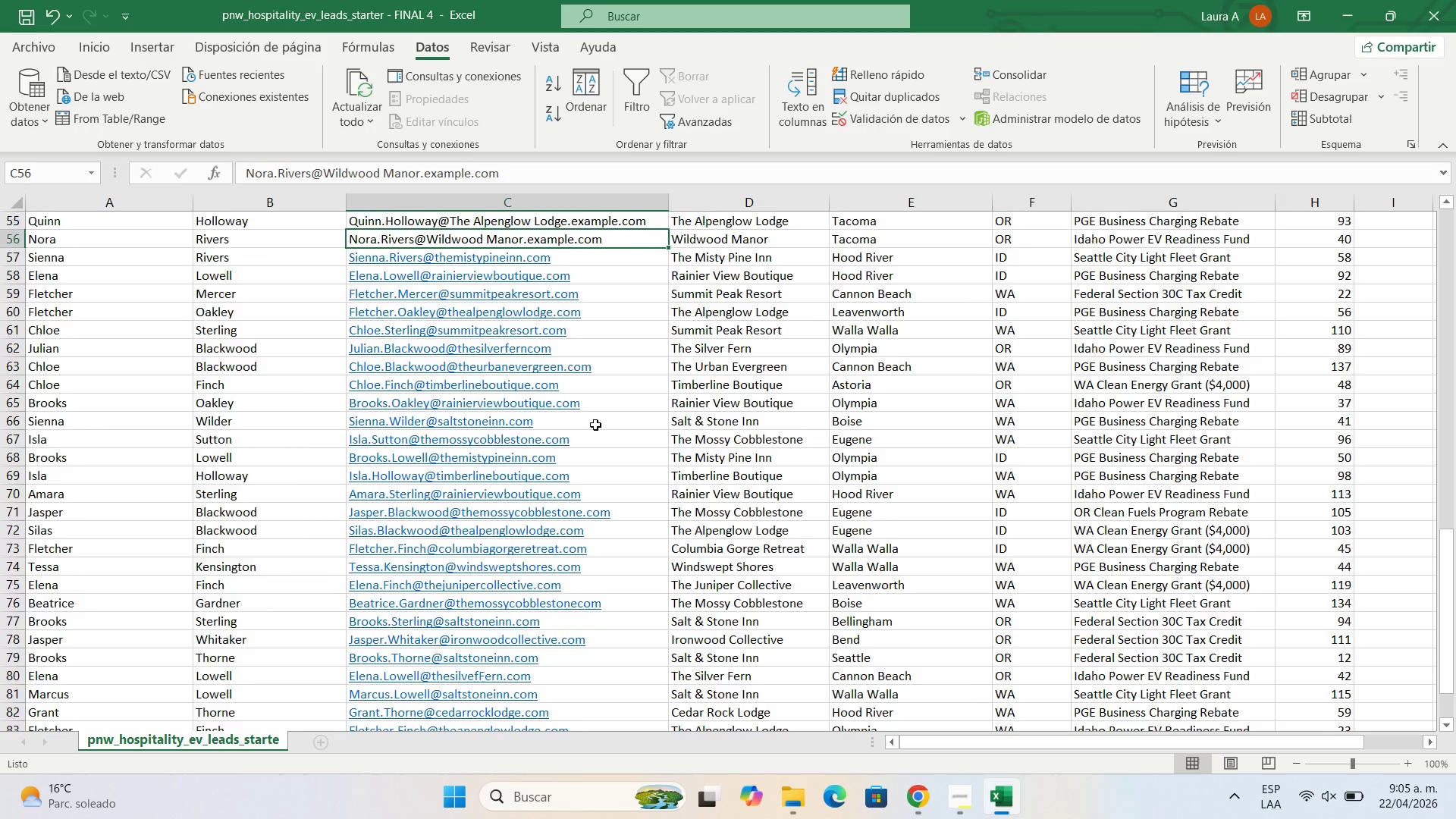 
scroll: coordinate [600, 419], scroll_direction: up, amount: 27.0
 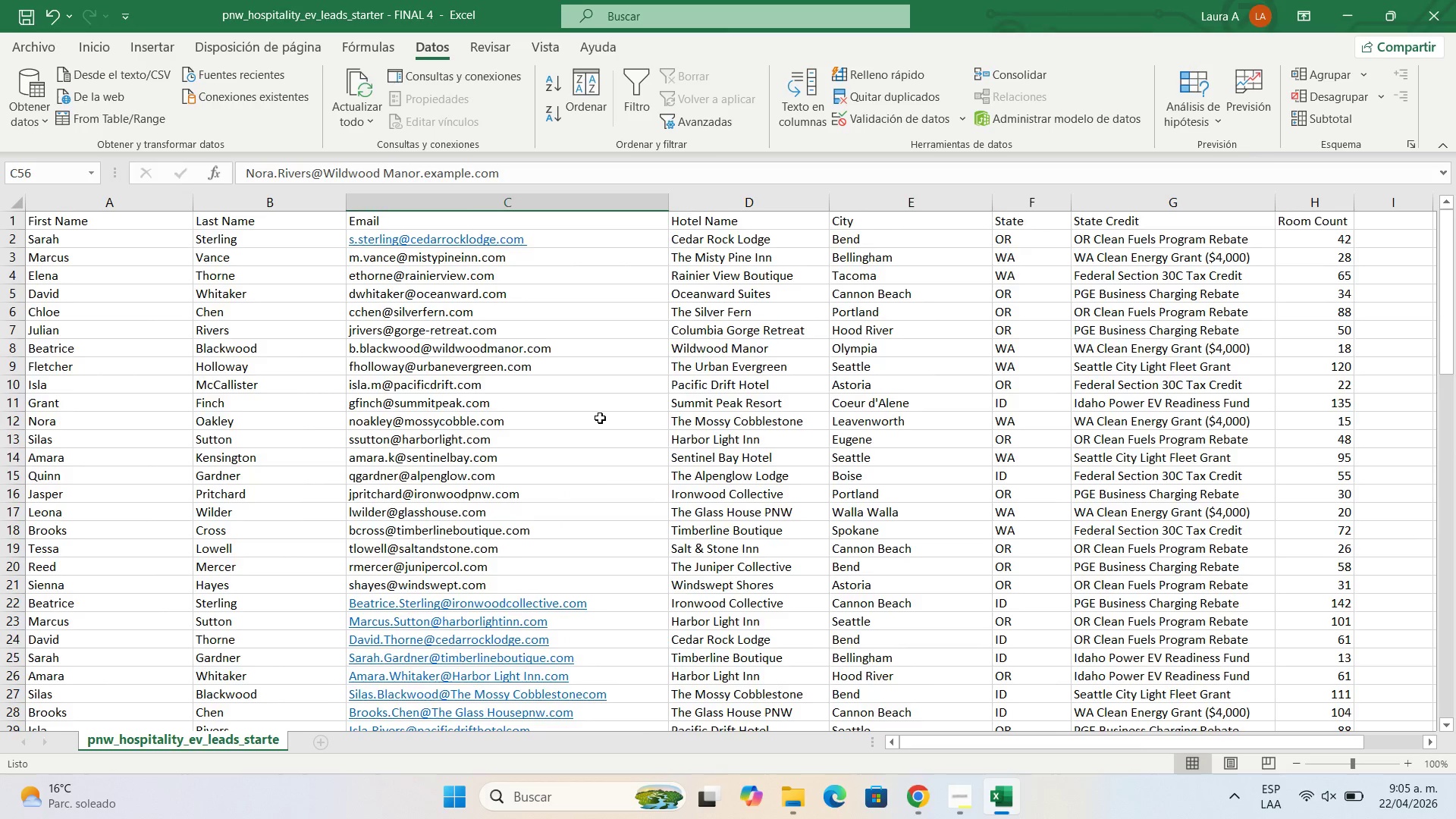 
scroll: coordinate [600, 418], scroll_direction: down, amount: 4.0
 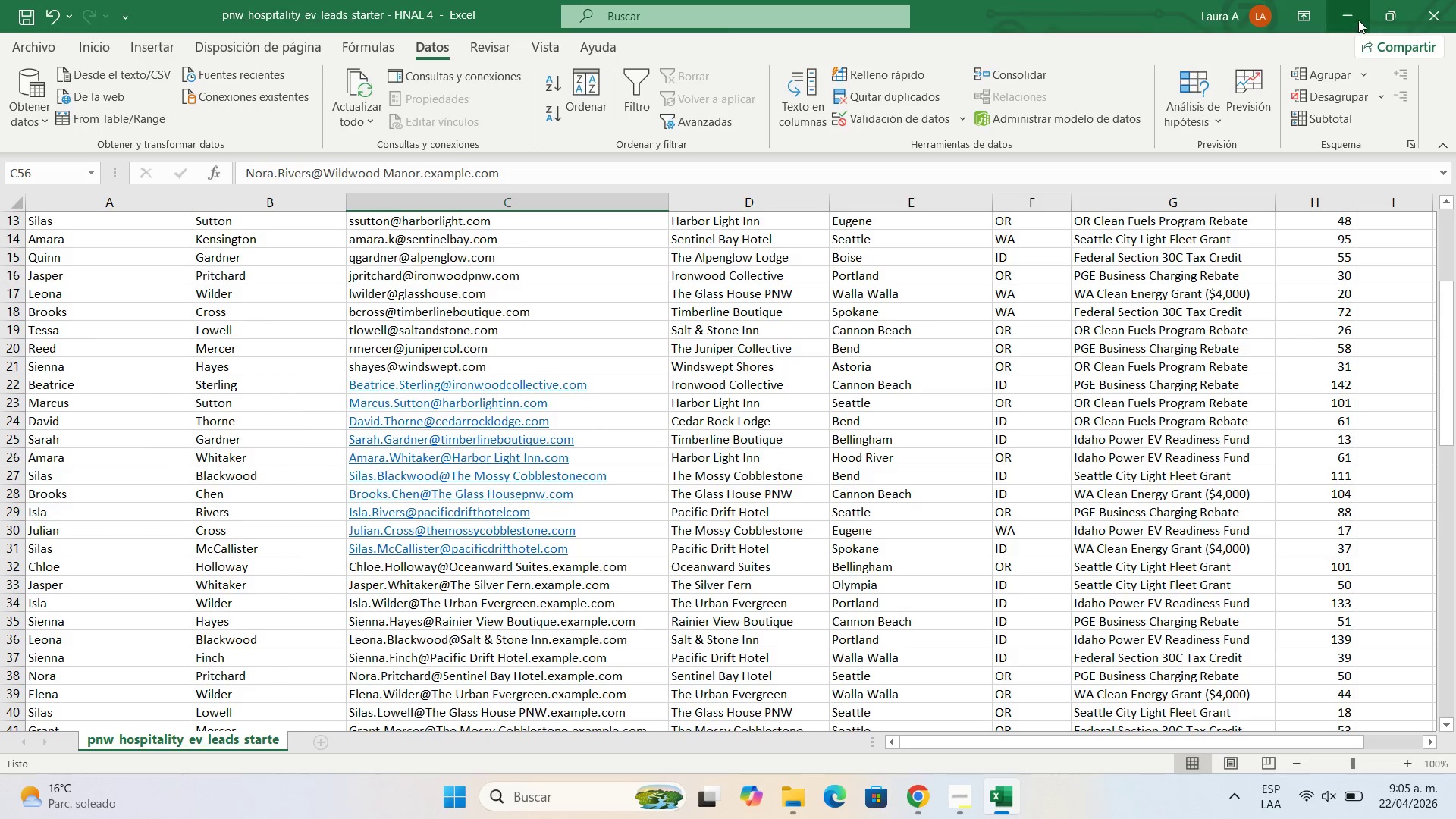 
left_click([1349, 20])